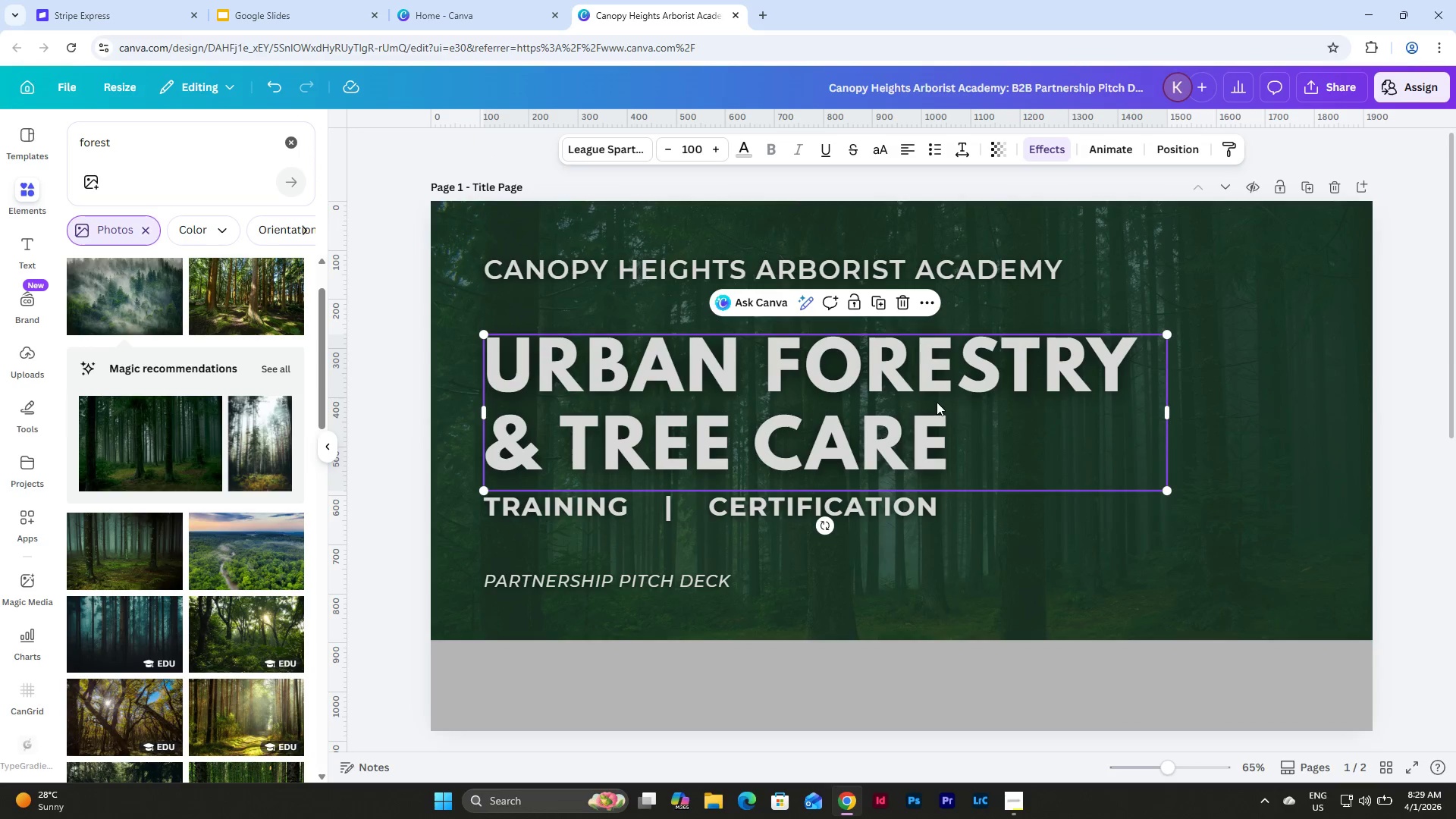 
left_click_drag(start_coordinate=[937, 400], to_coordinate=[1010, 398])
 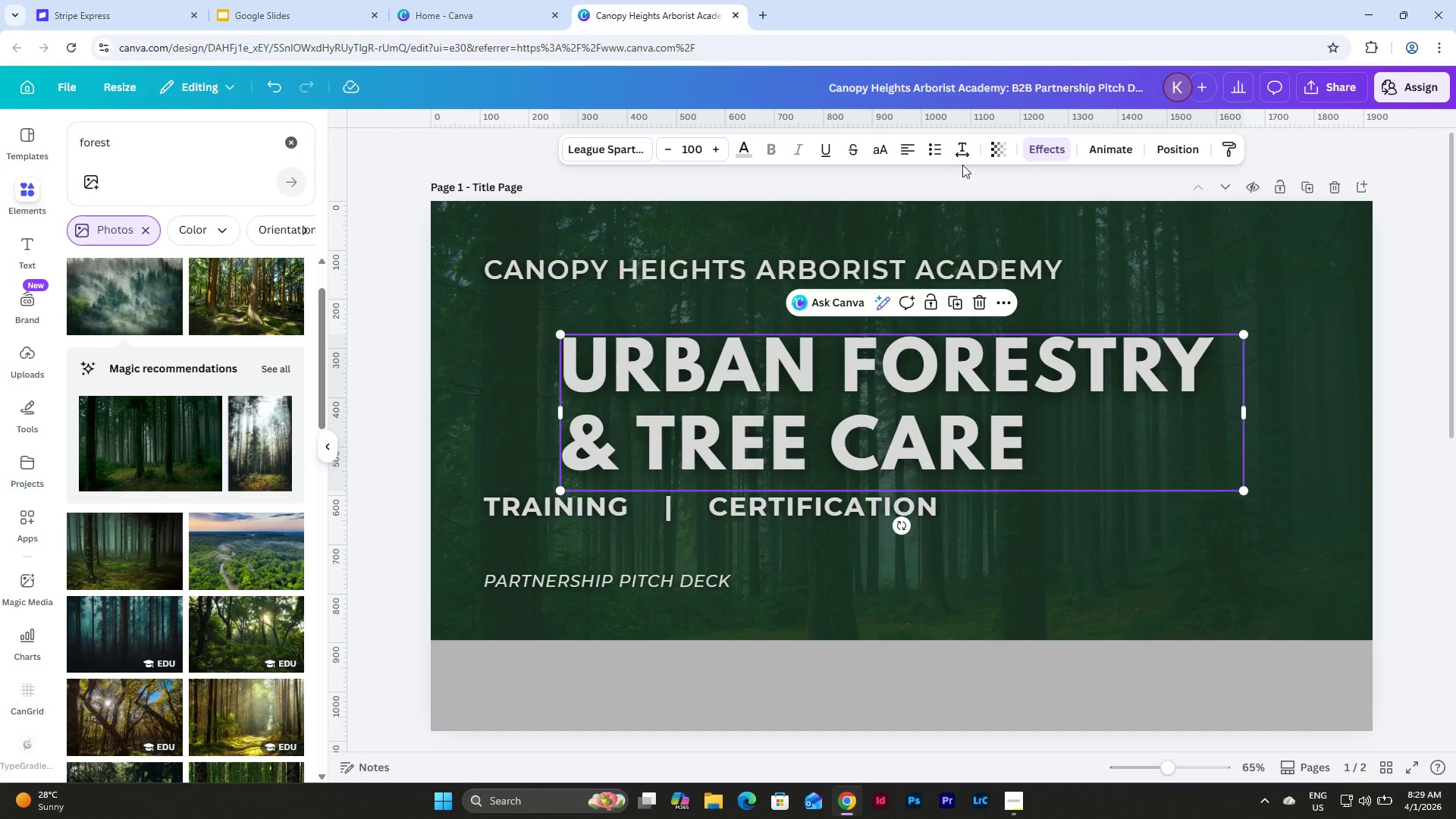 
left_click([905, 152])
 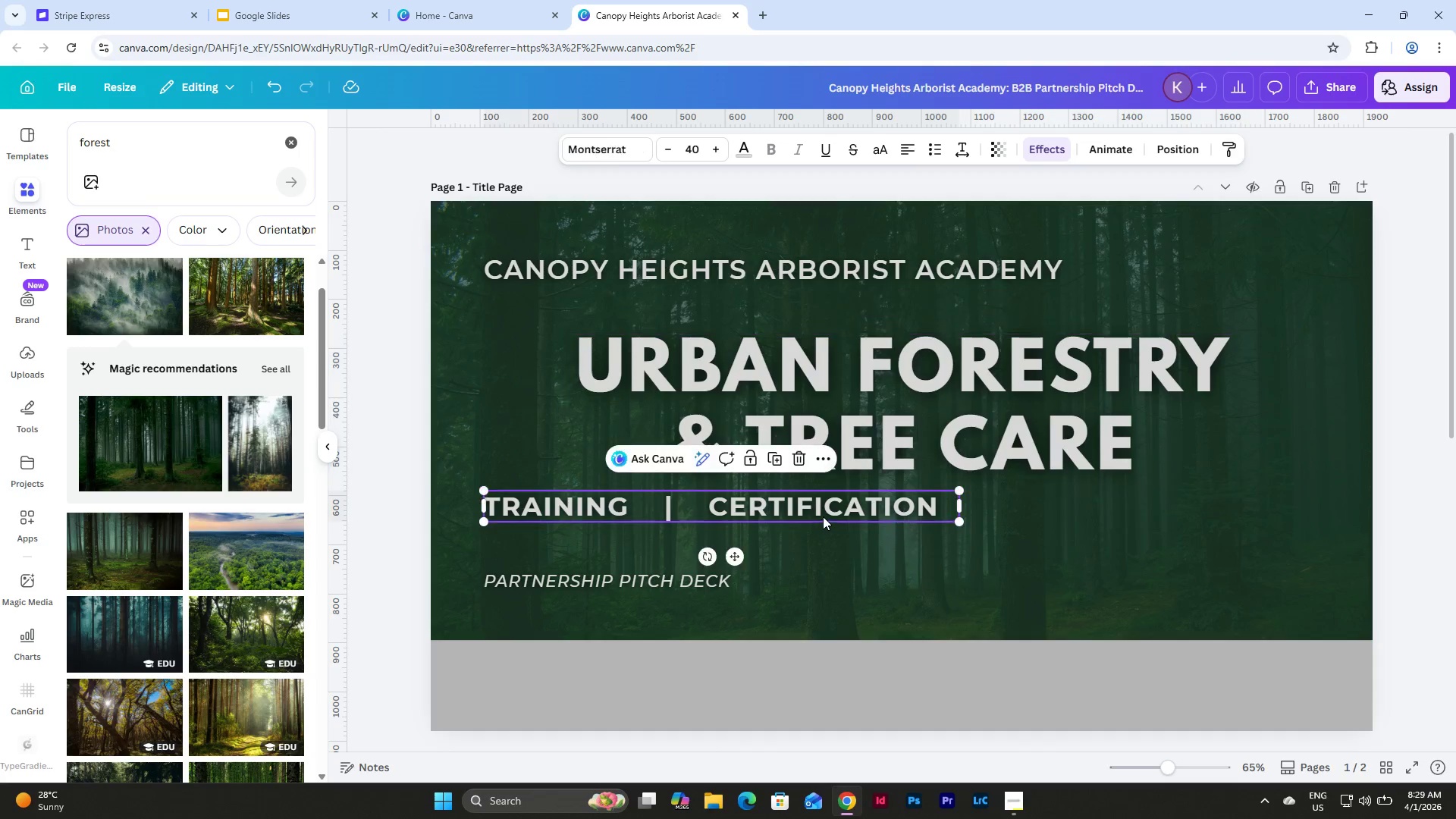 
left_click_drag(start_coordinate=[804, 510], to_coordinate=[980, 507])
 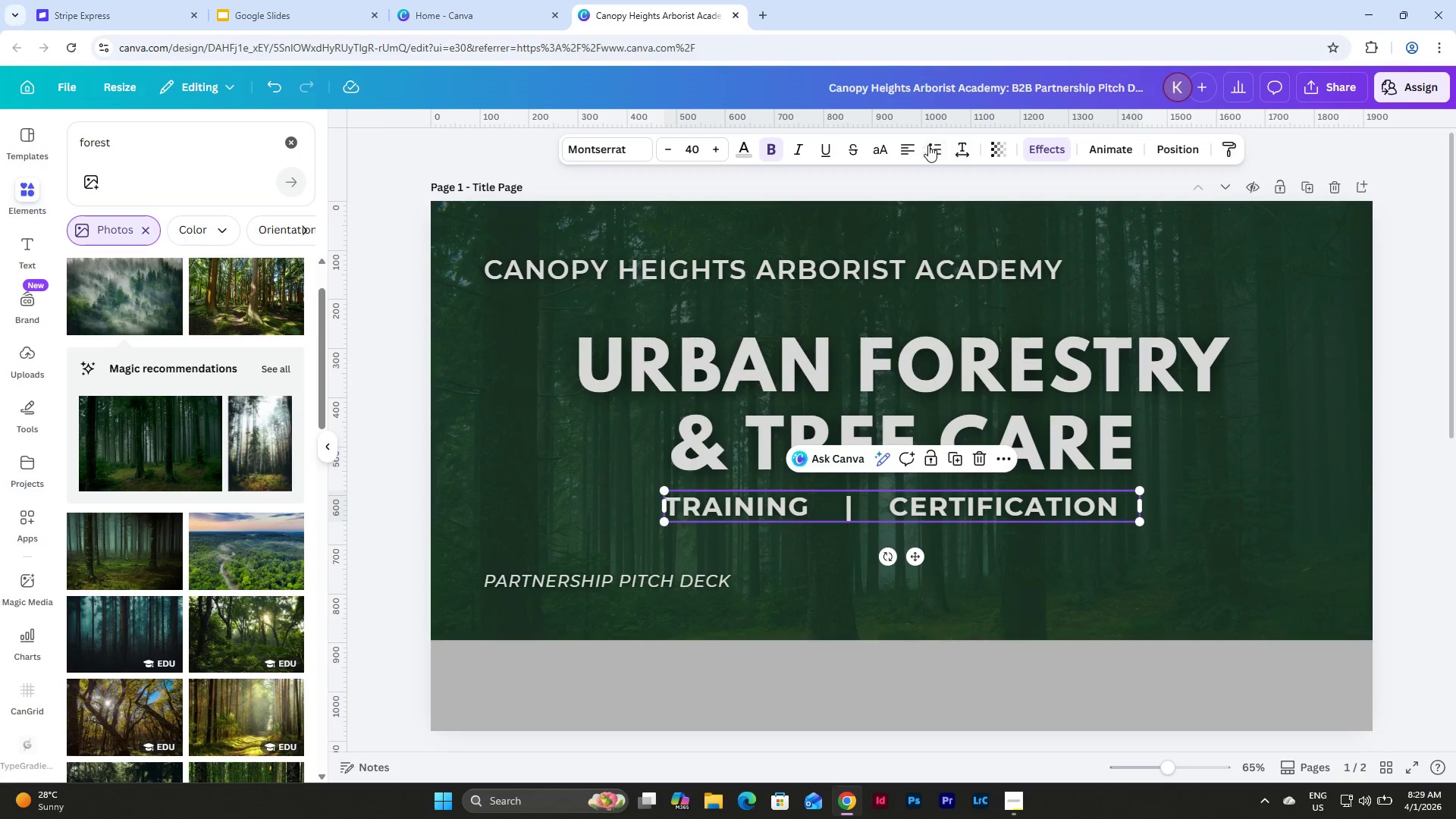 
left_click([908, 148])
 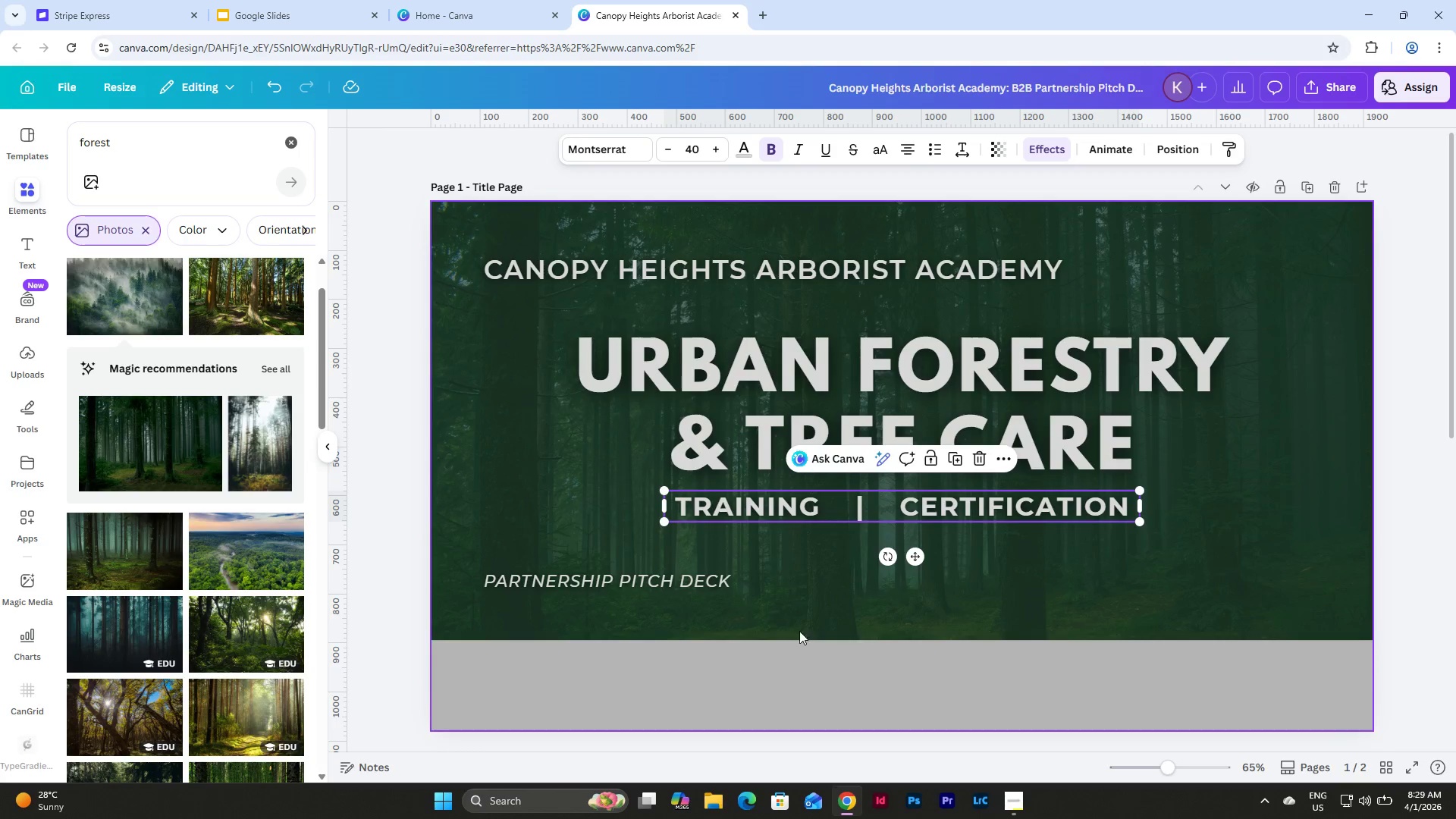 
left_click([679, 581])
 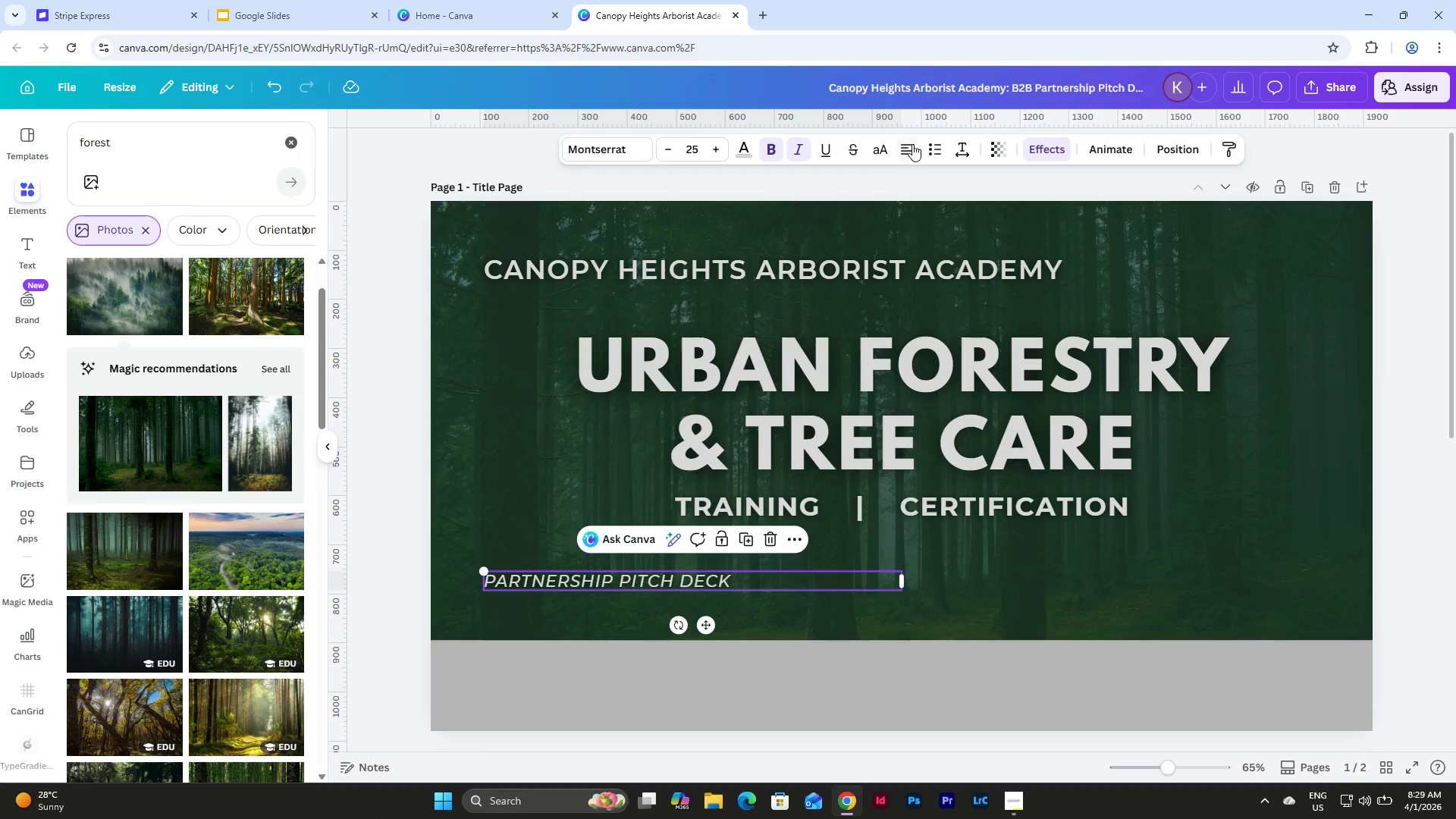 
left_click([908, 149])
 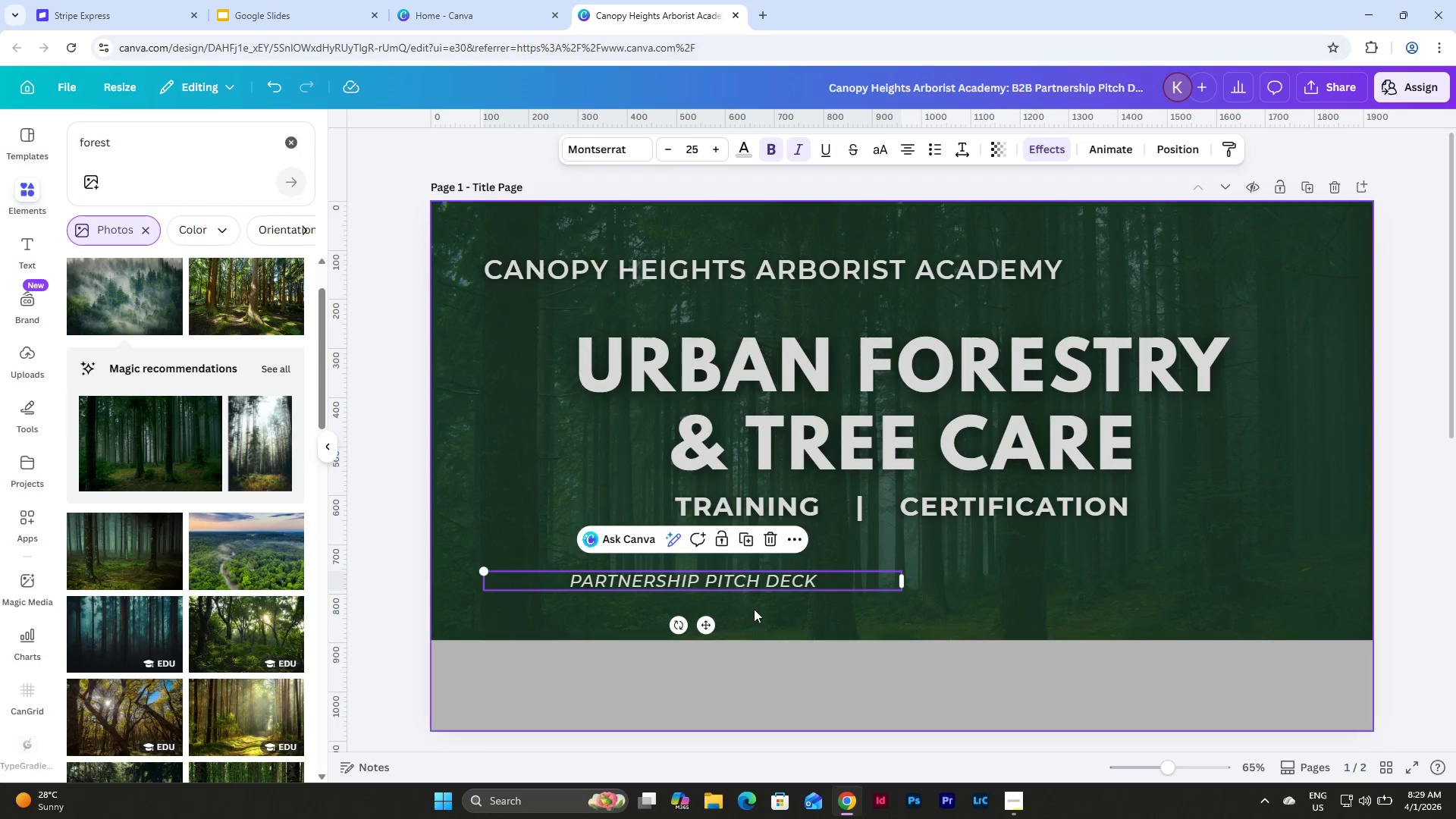 
left_click_drag(start_coordinate=[736, 583], to_coordinate=[946, 583])
 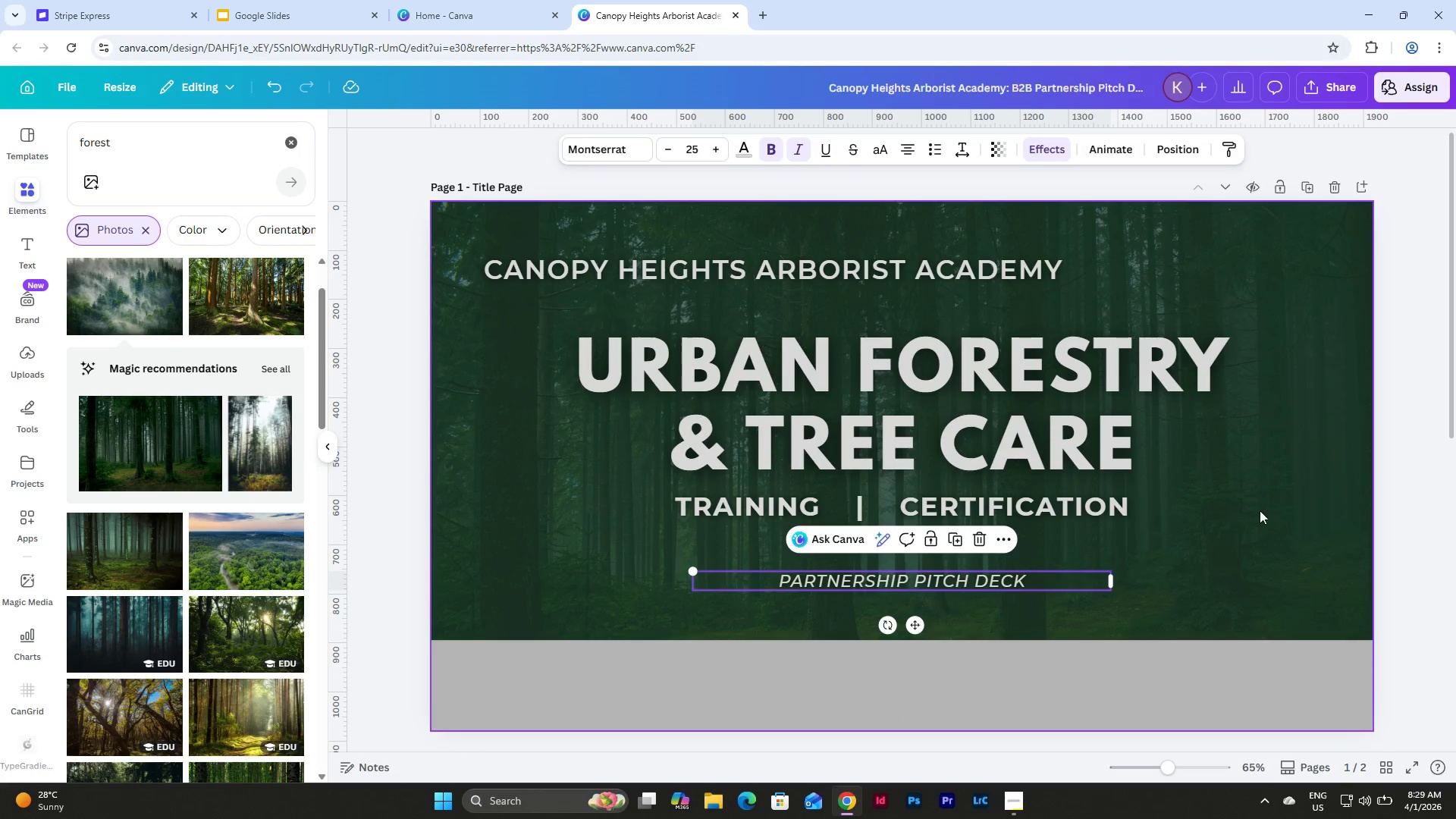 
left_click([1262, 503])
 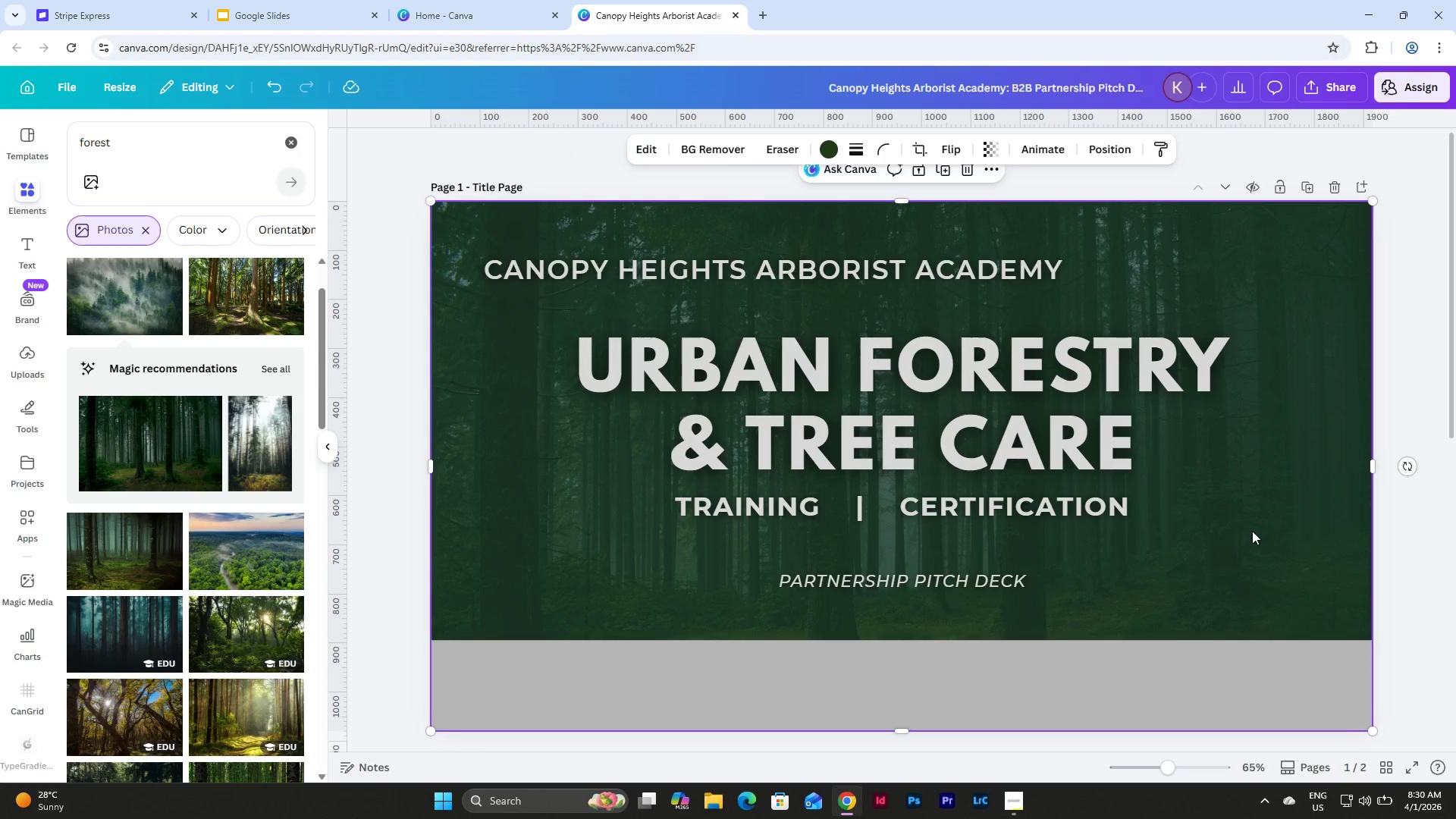 
left_click([886, 268])
 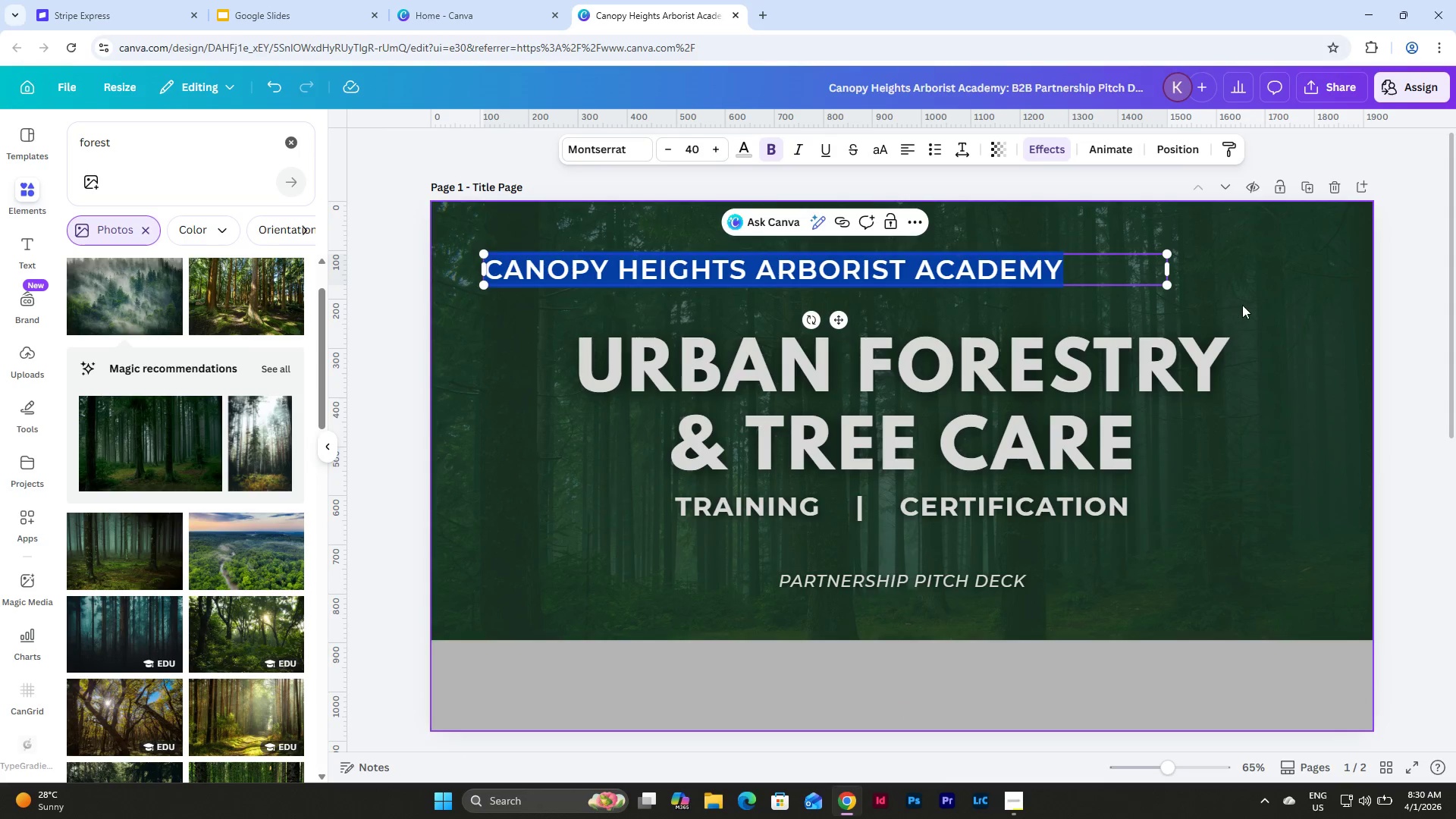 
double_click([973, 273])
 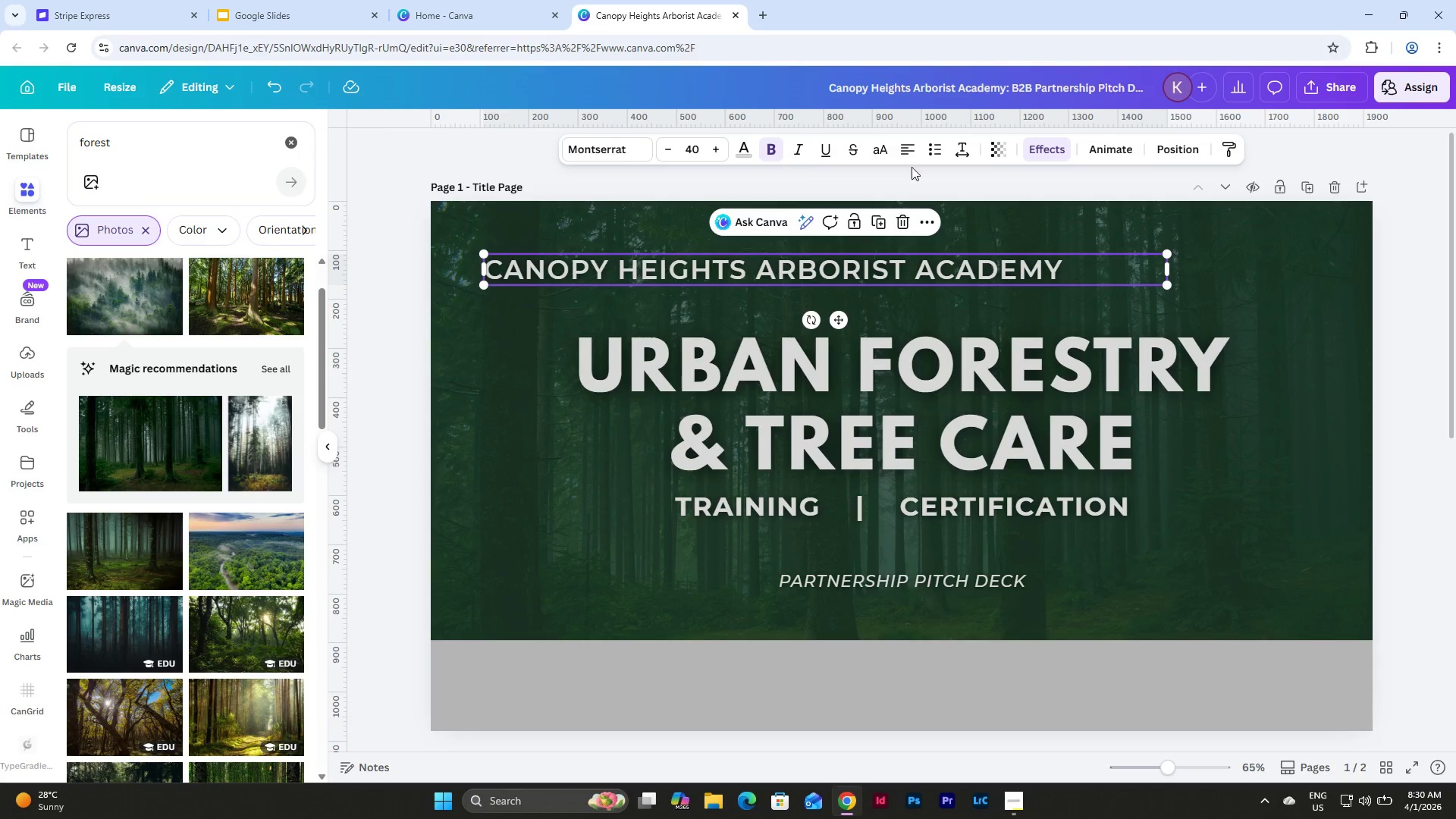 
left_click([904, 143])
 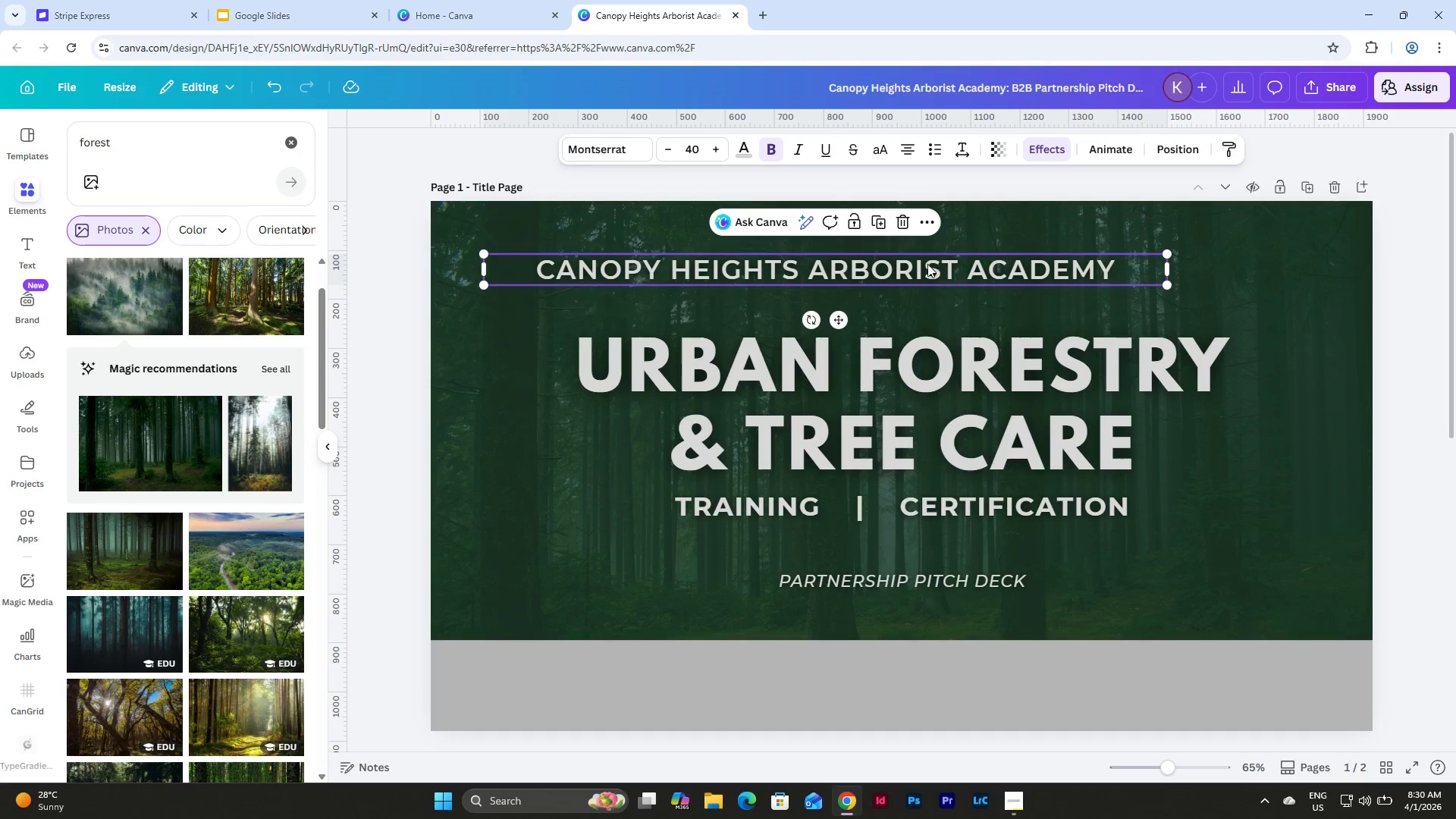 
left_click_drag(start_coordinate=[925, 267], to_coordinate=[998, 266])
 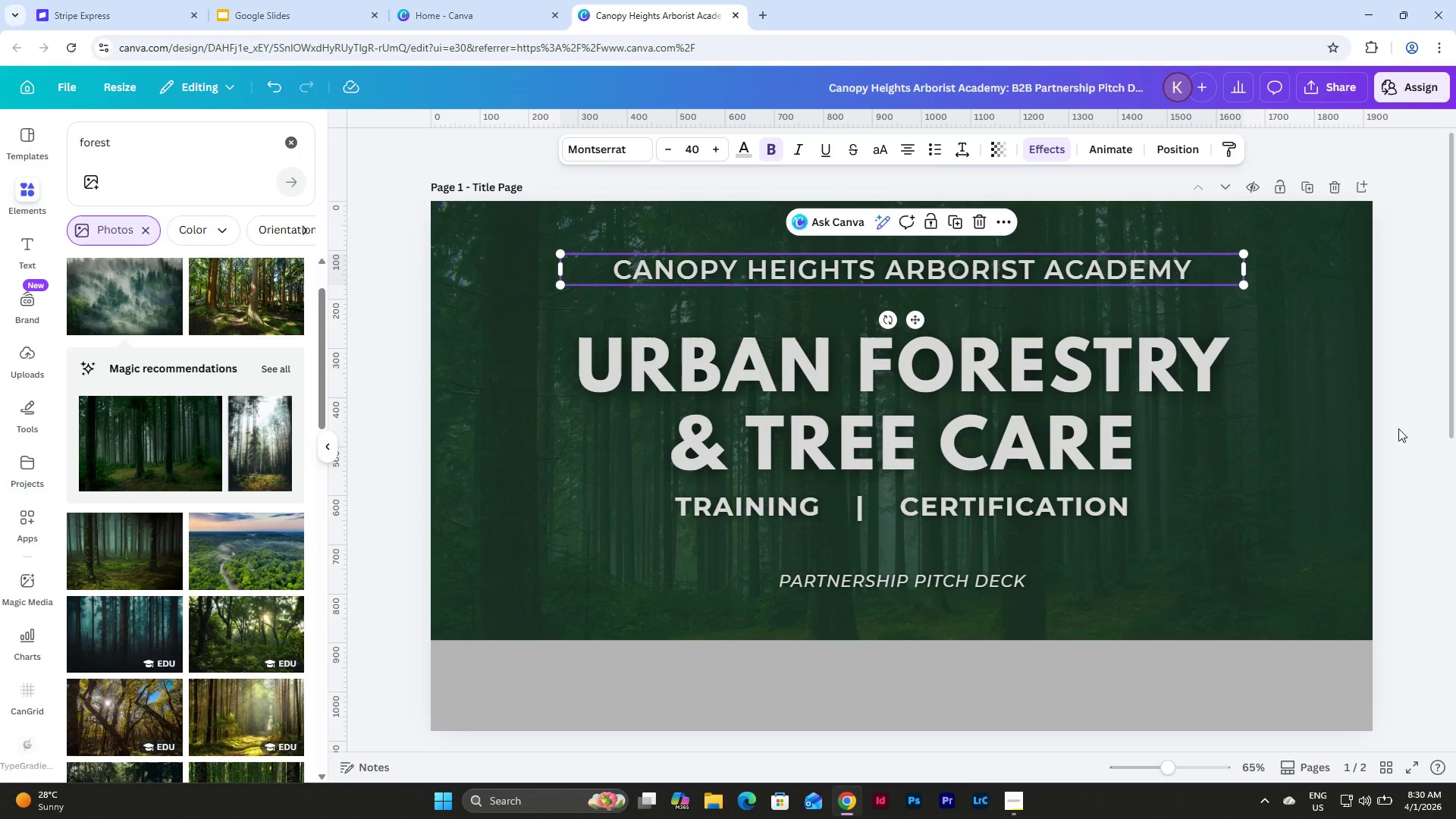 
left_click([1401, 413])
 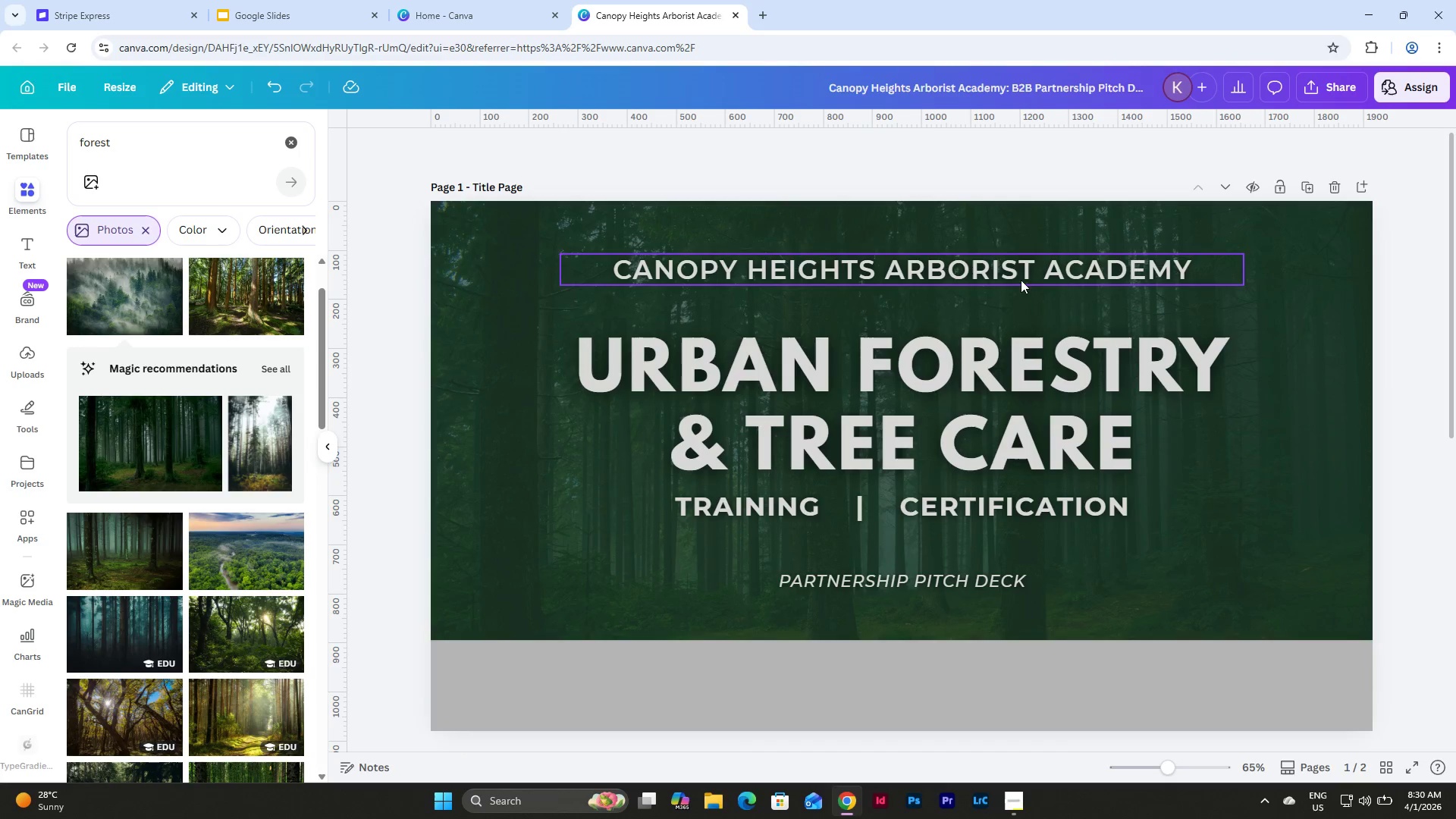 
left_click([1009, 275])
 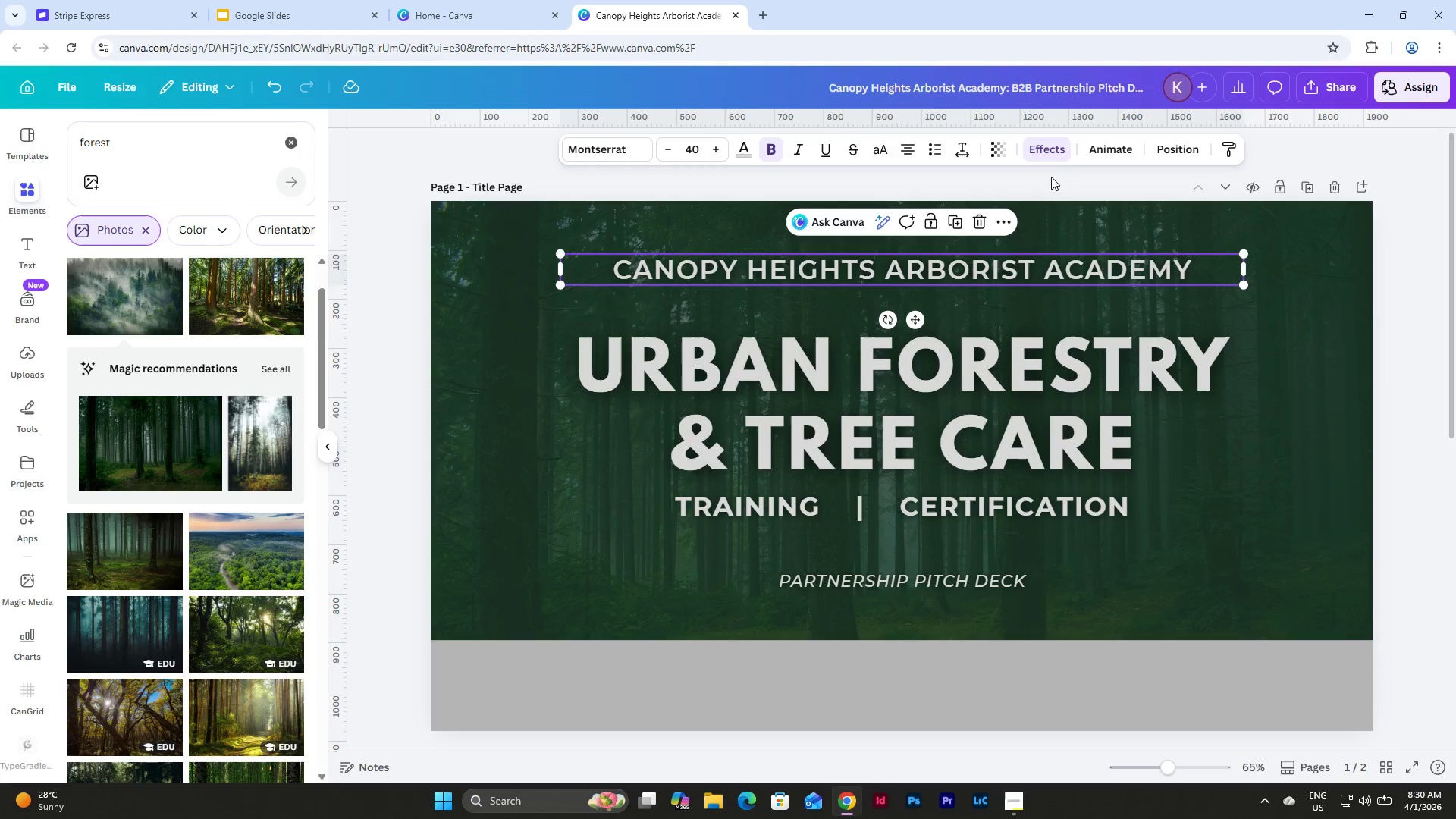 
left_click([1053, 150])
 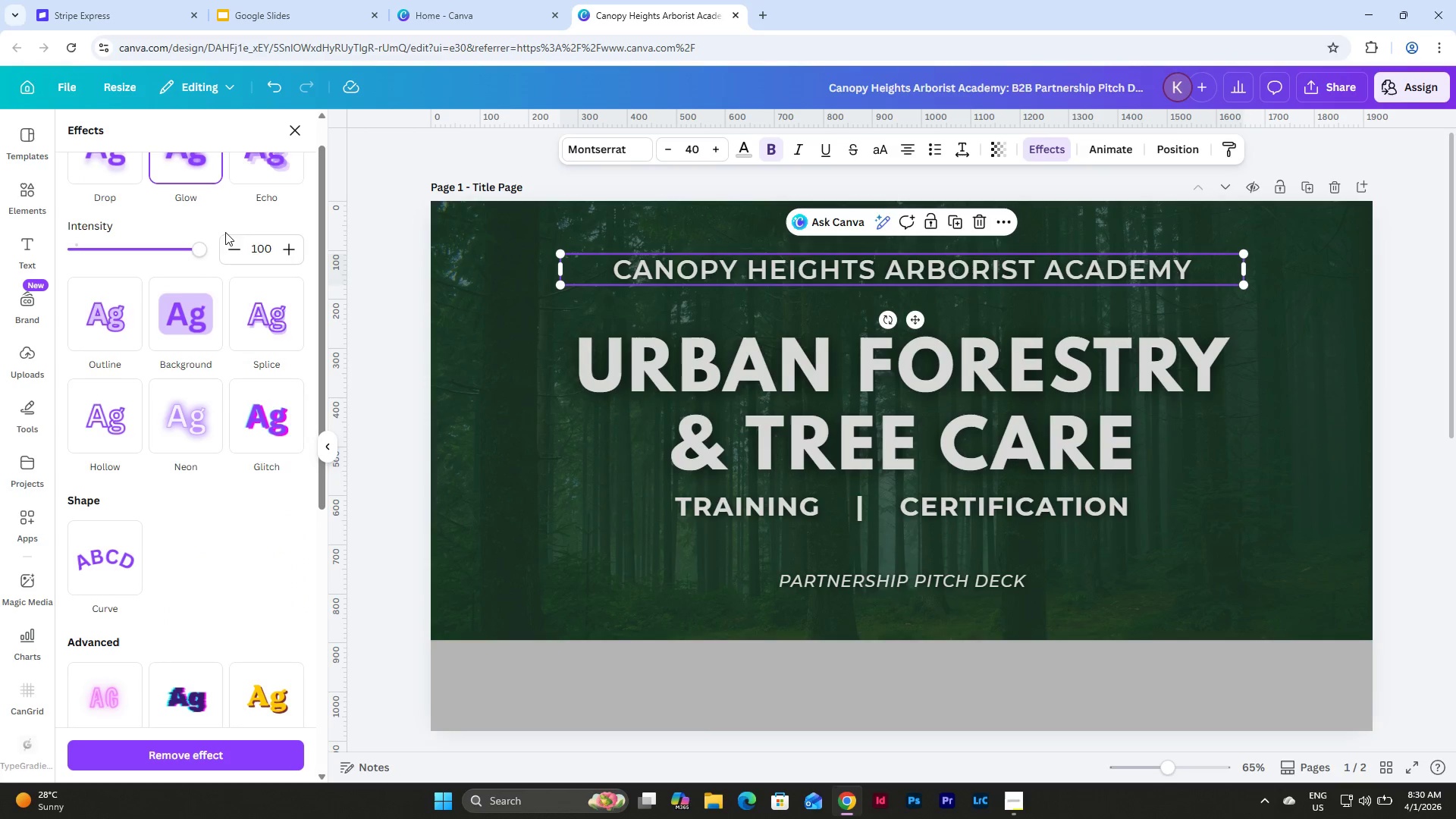 
scroll: coordinate [231, 226], scroll_direction: up, amount: 4.0
 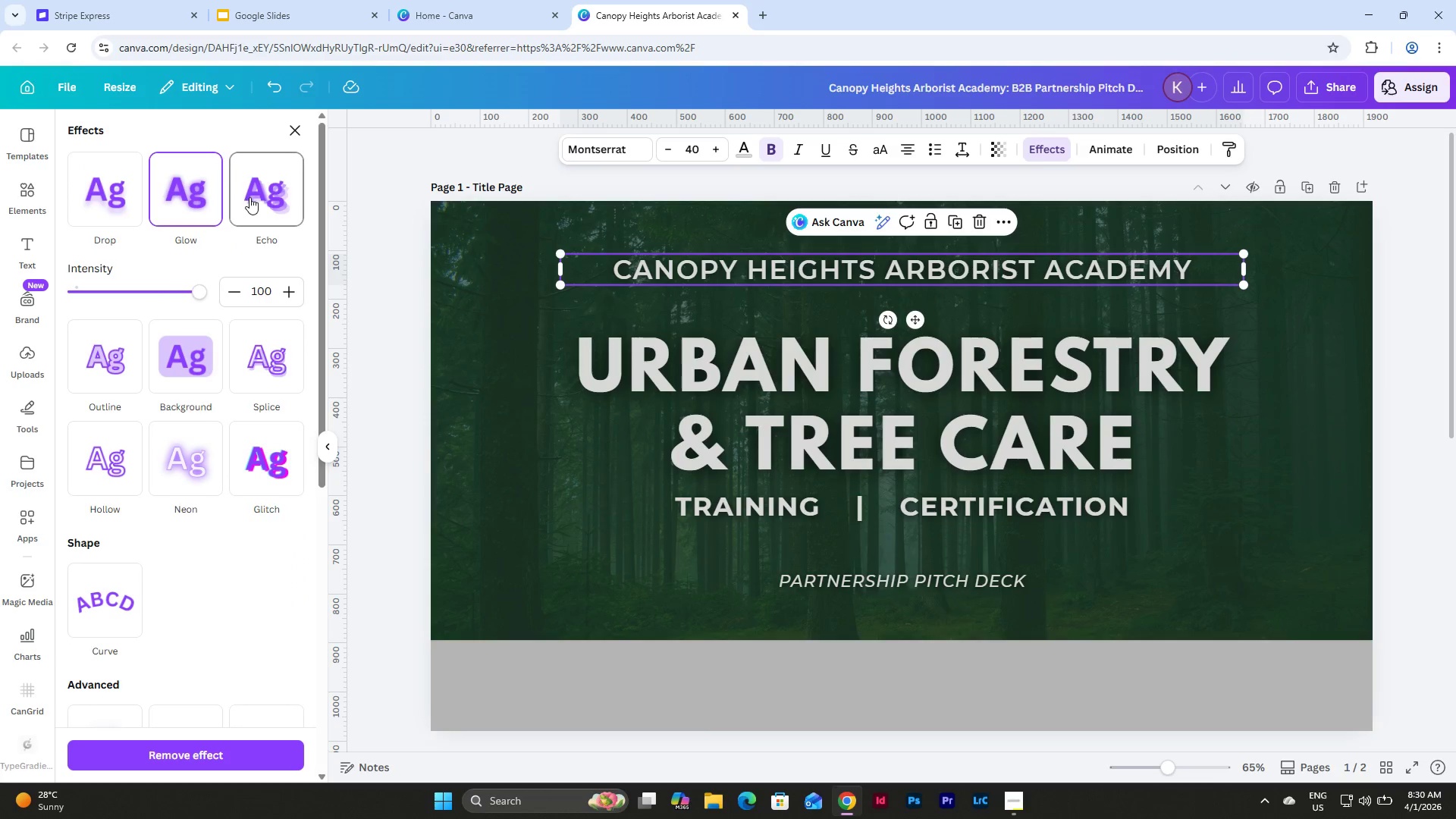 
left_click([265, 197])
 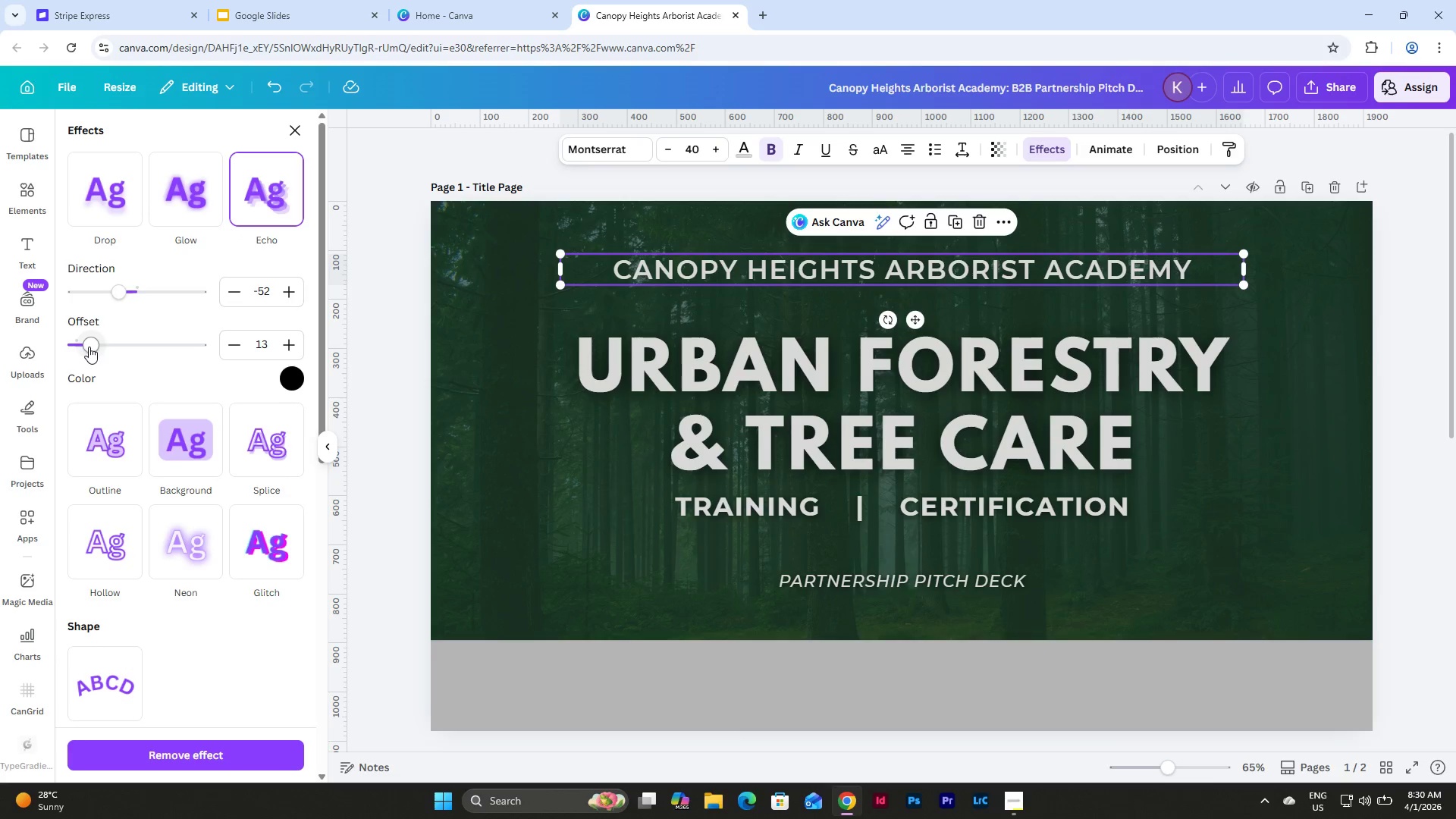 
left_click([184, 193])
 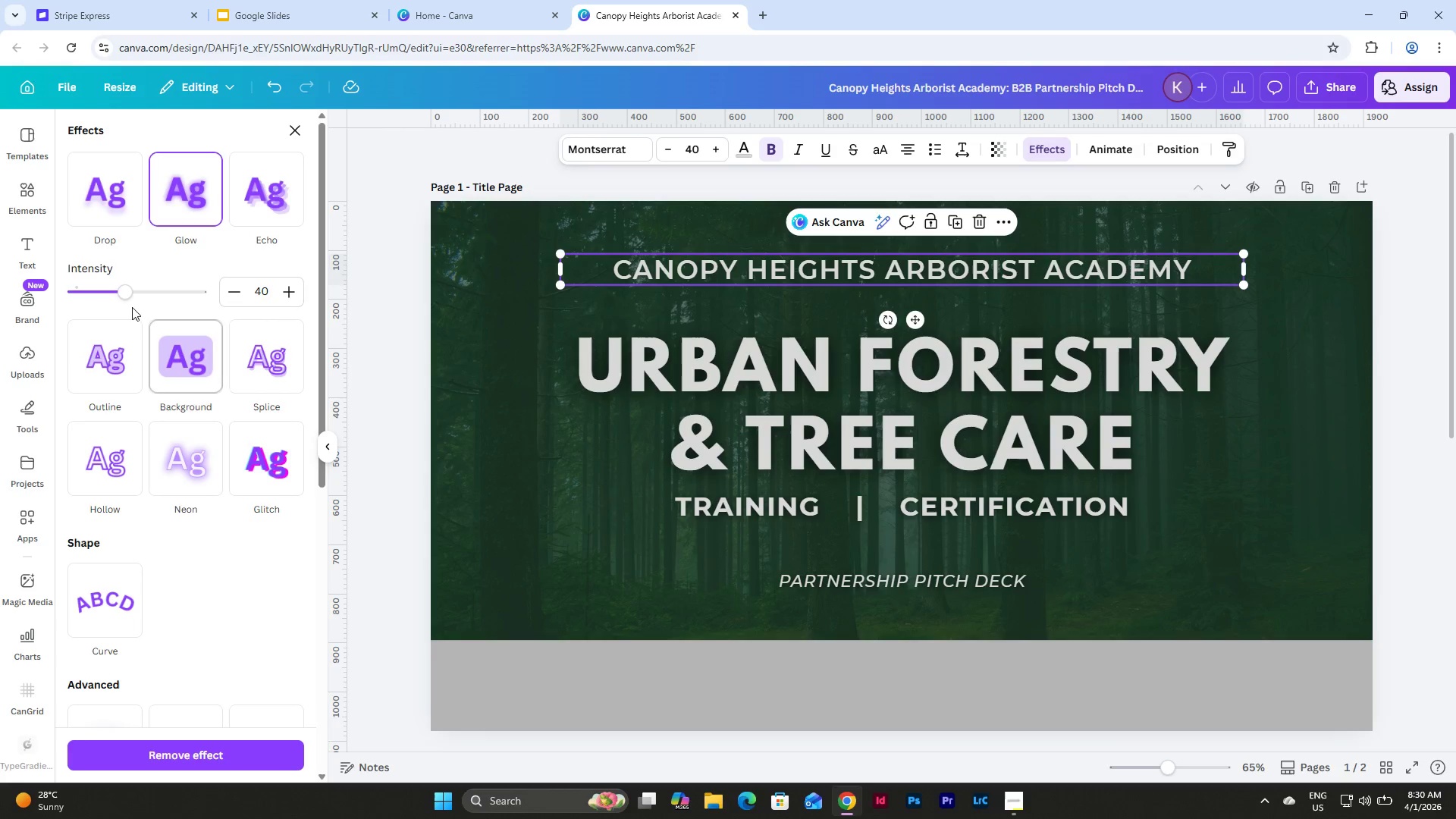 
left_click_drag(start_coordinate=[126, 297], to_coordinate=[287, 314])
 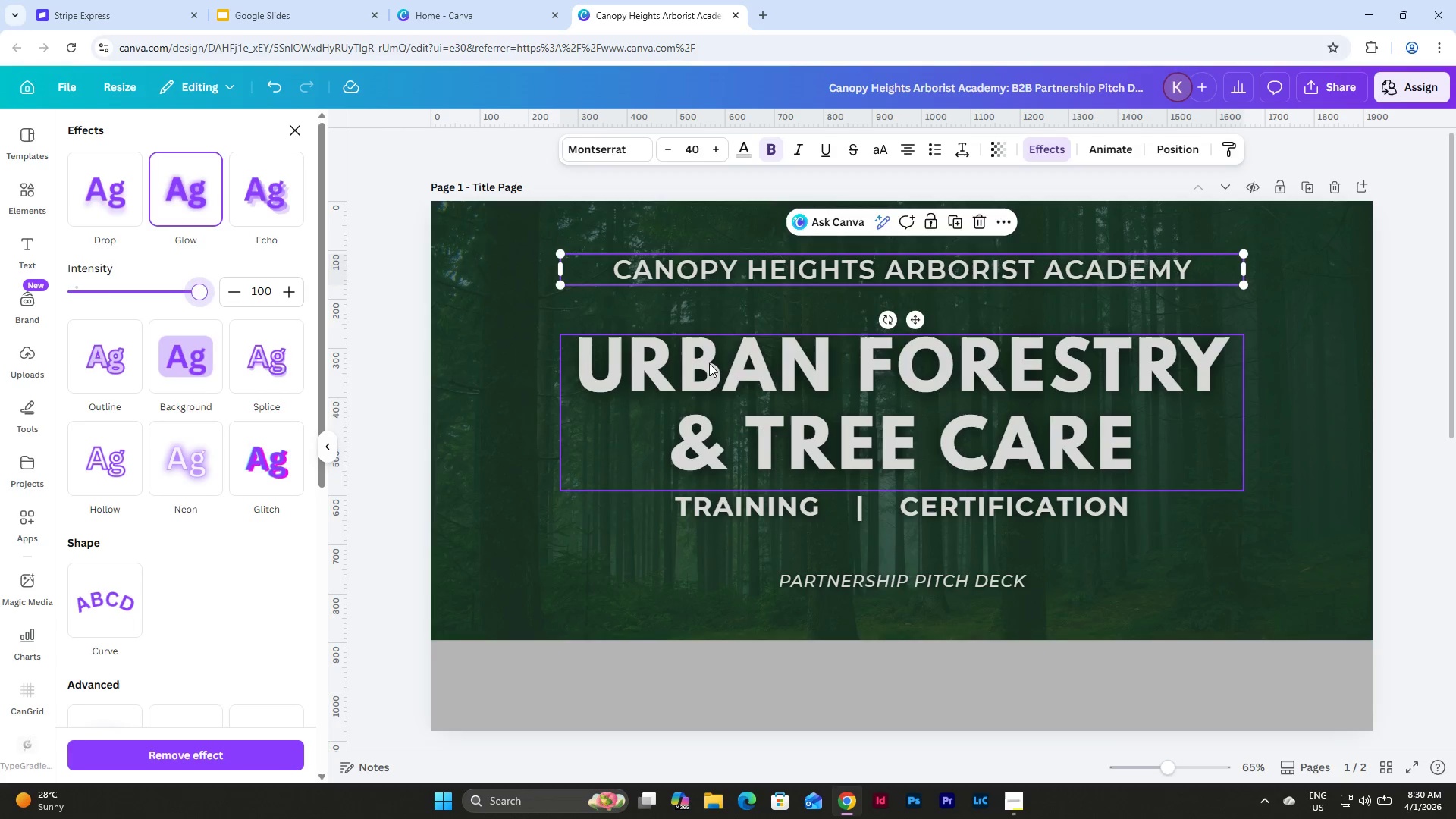 
left_click([715, 363])
 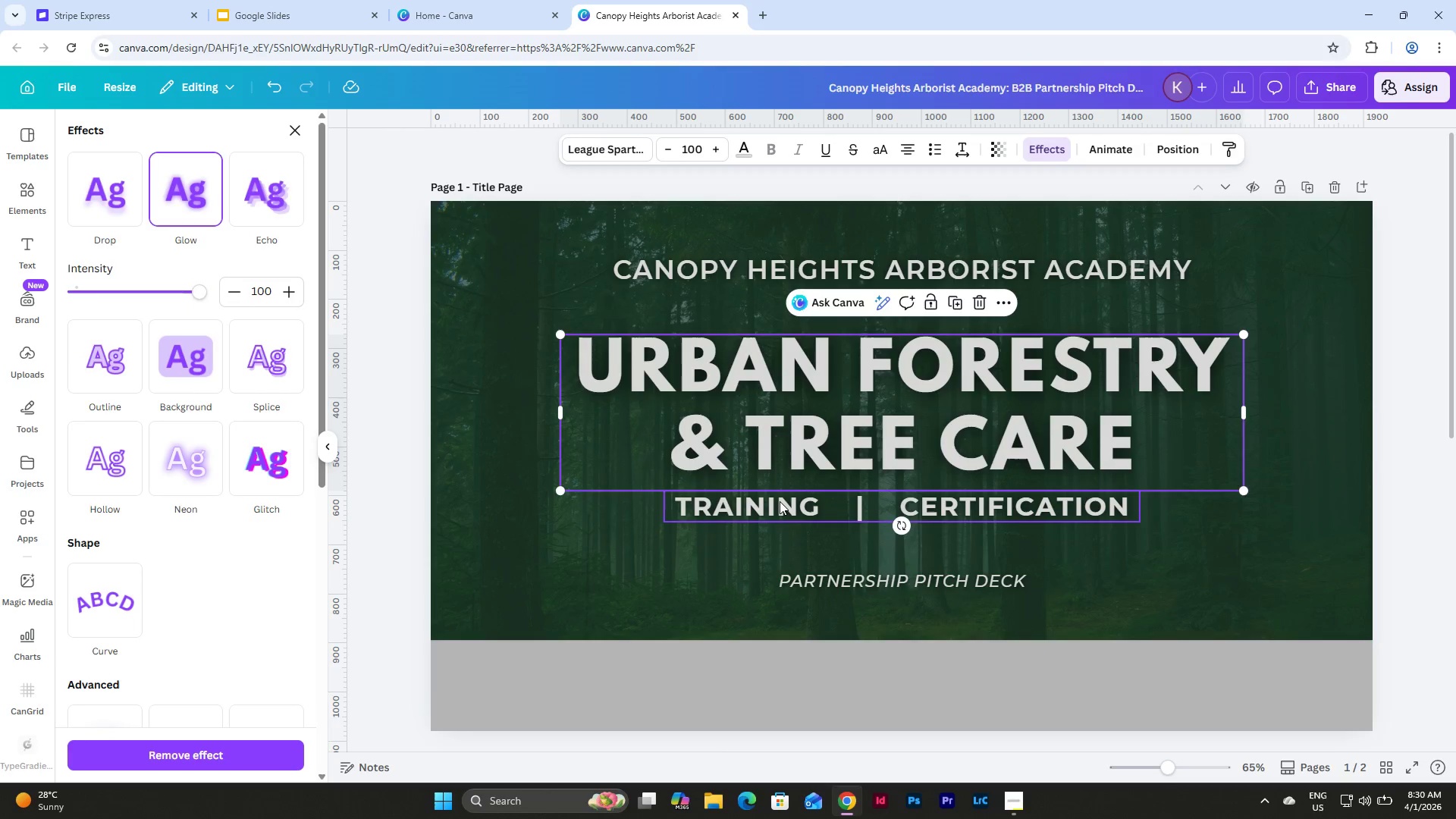 
left_click([780, 501])
 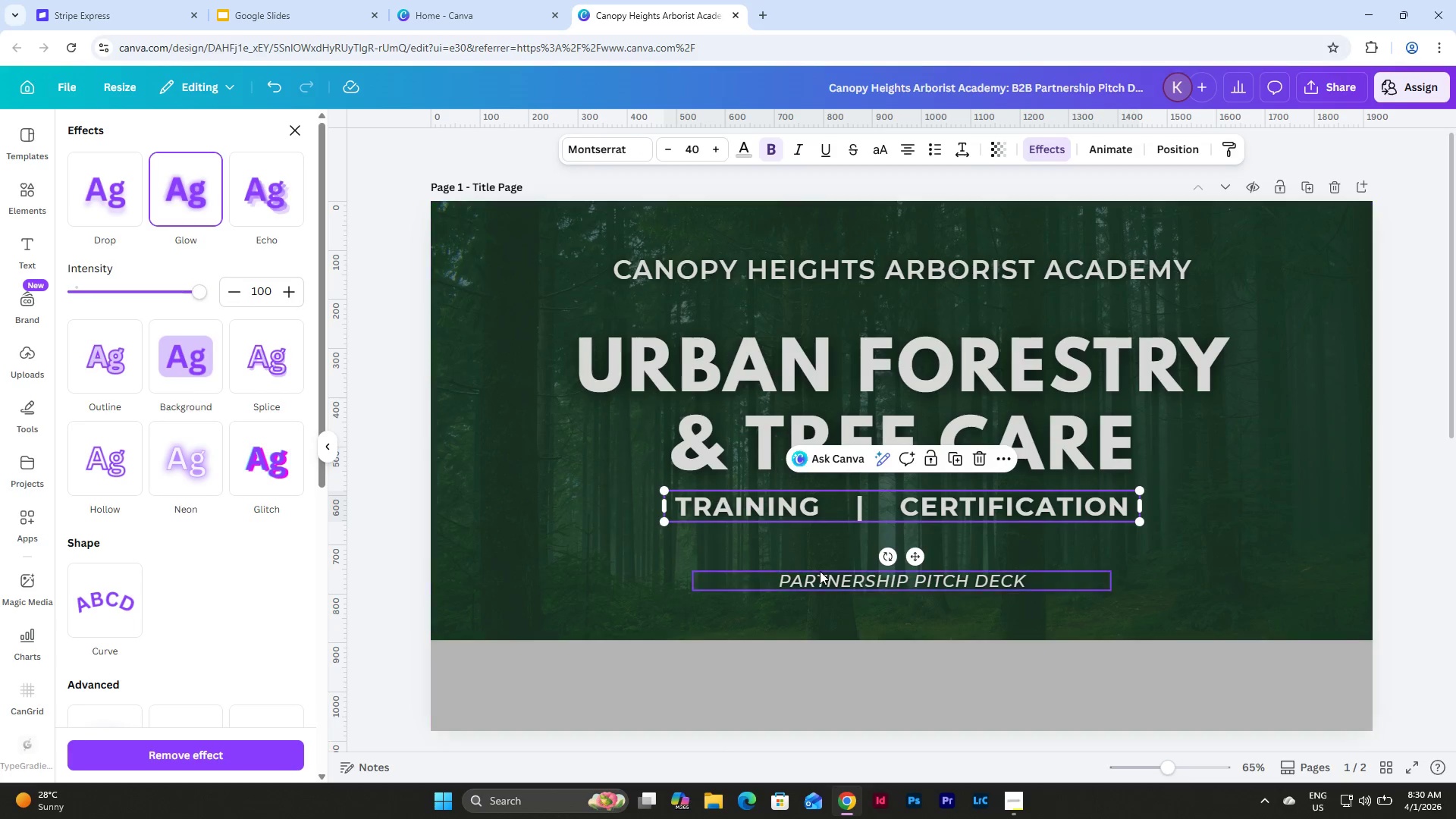 
left_click([820, 572])
 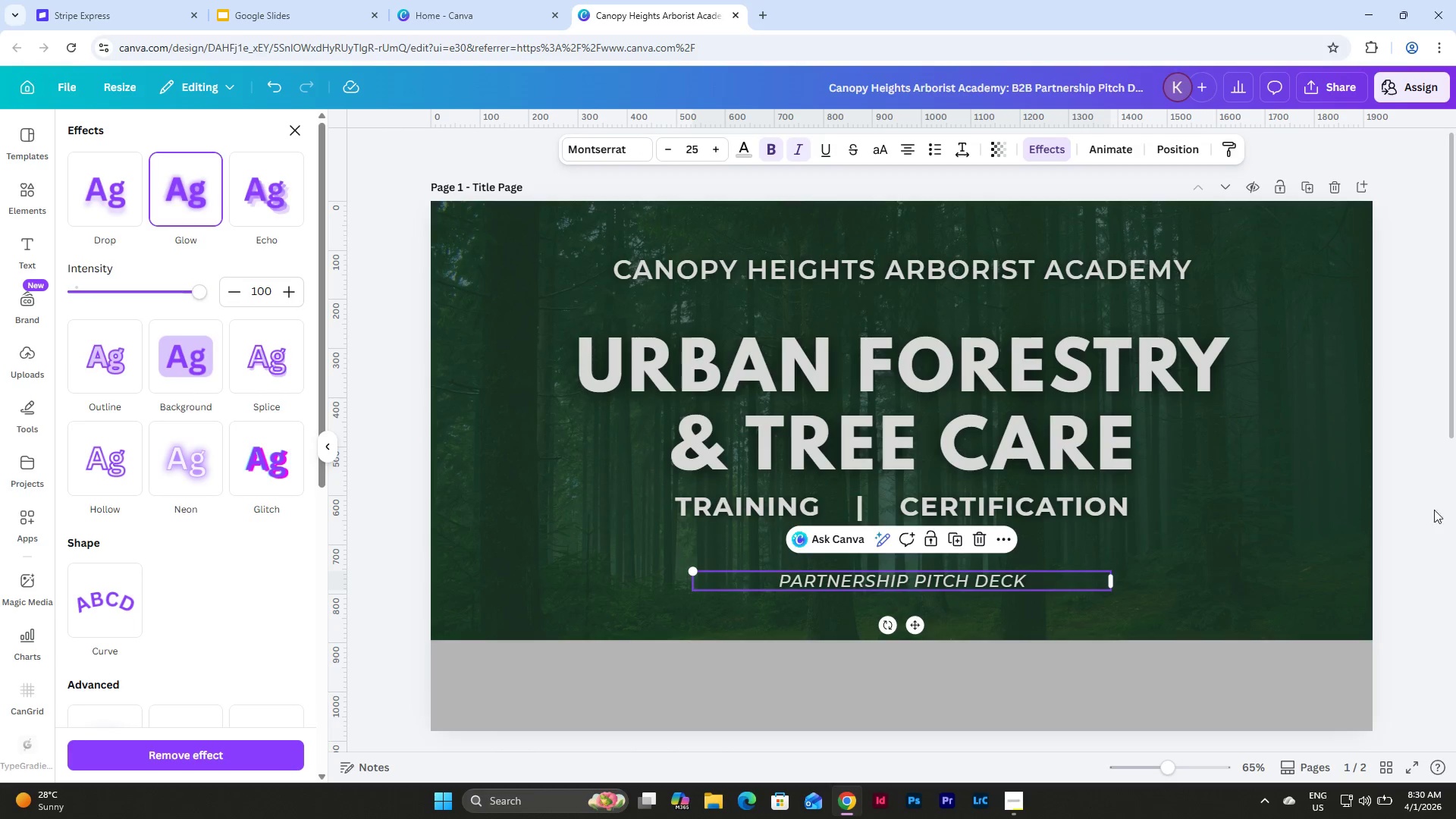 
left_click([1398, 515])
 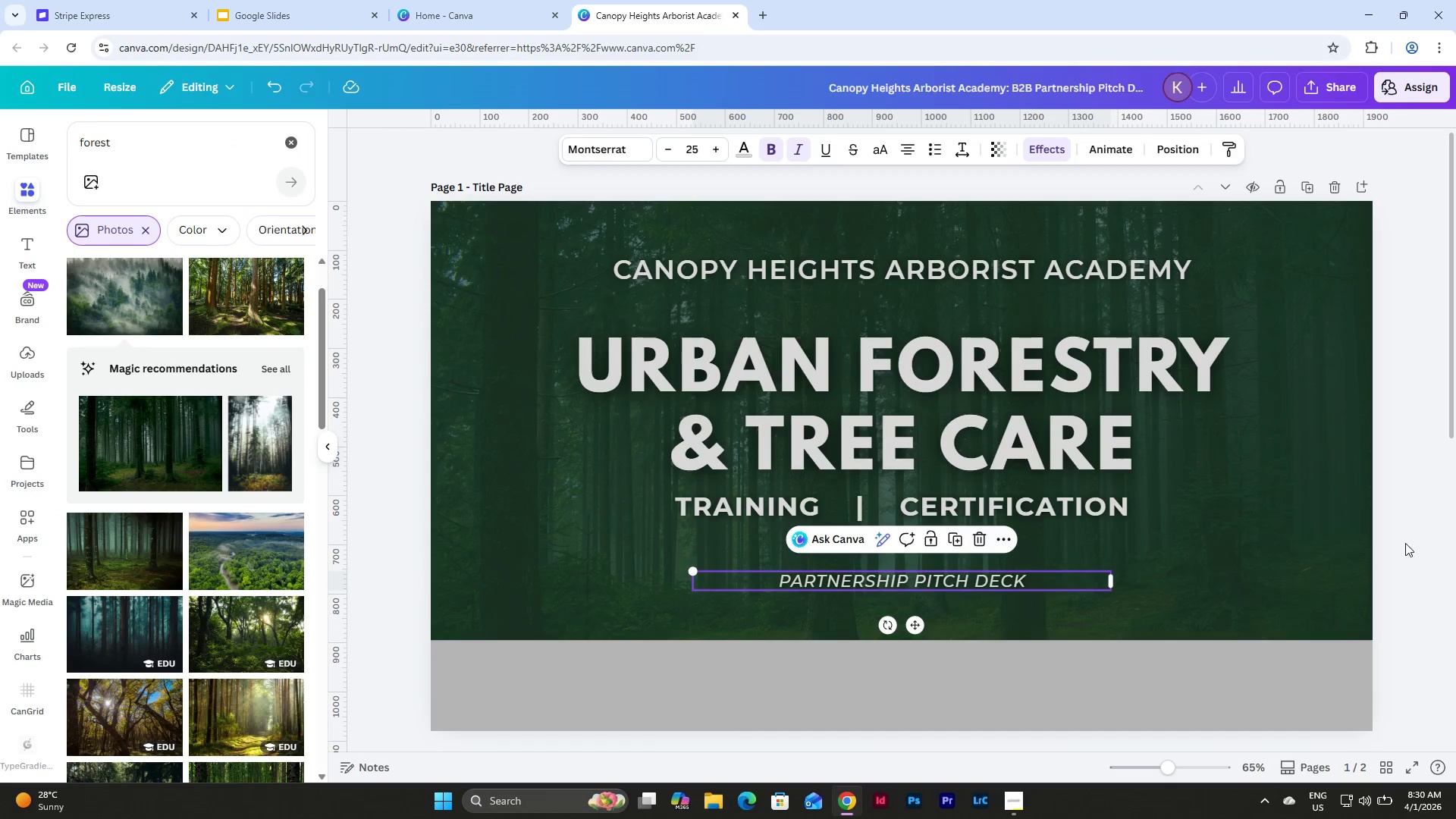 
left_click([1389, 561])
 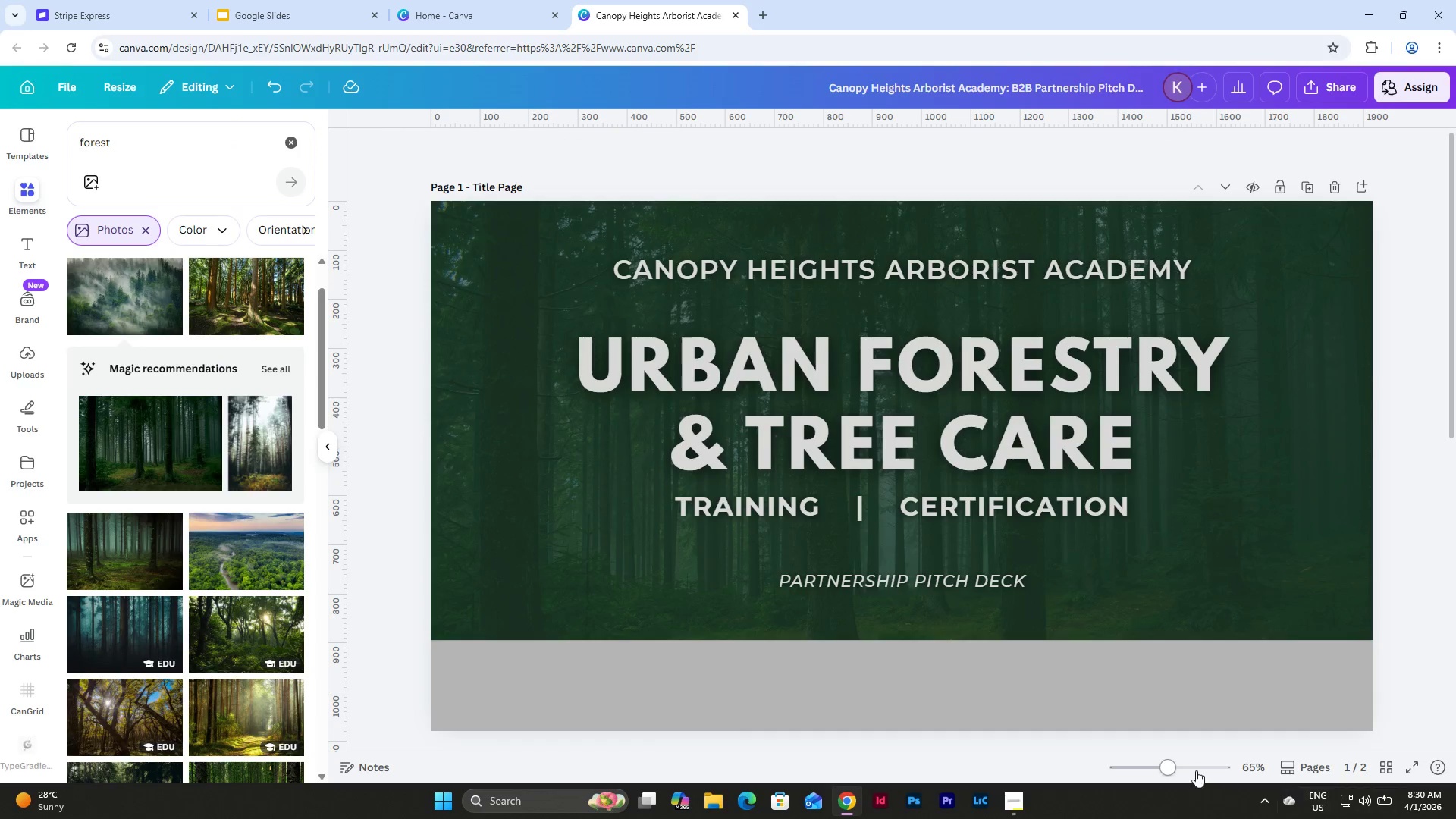 
left_click_drag(start_coordinate=[1166, 764], to_coordinate=[1168, 752])
 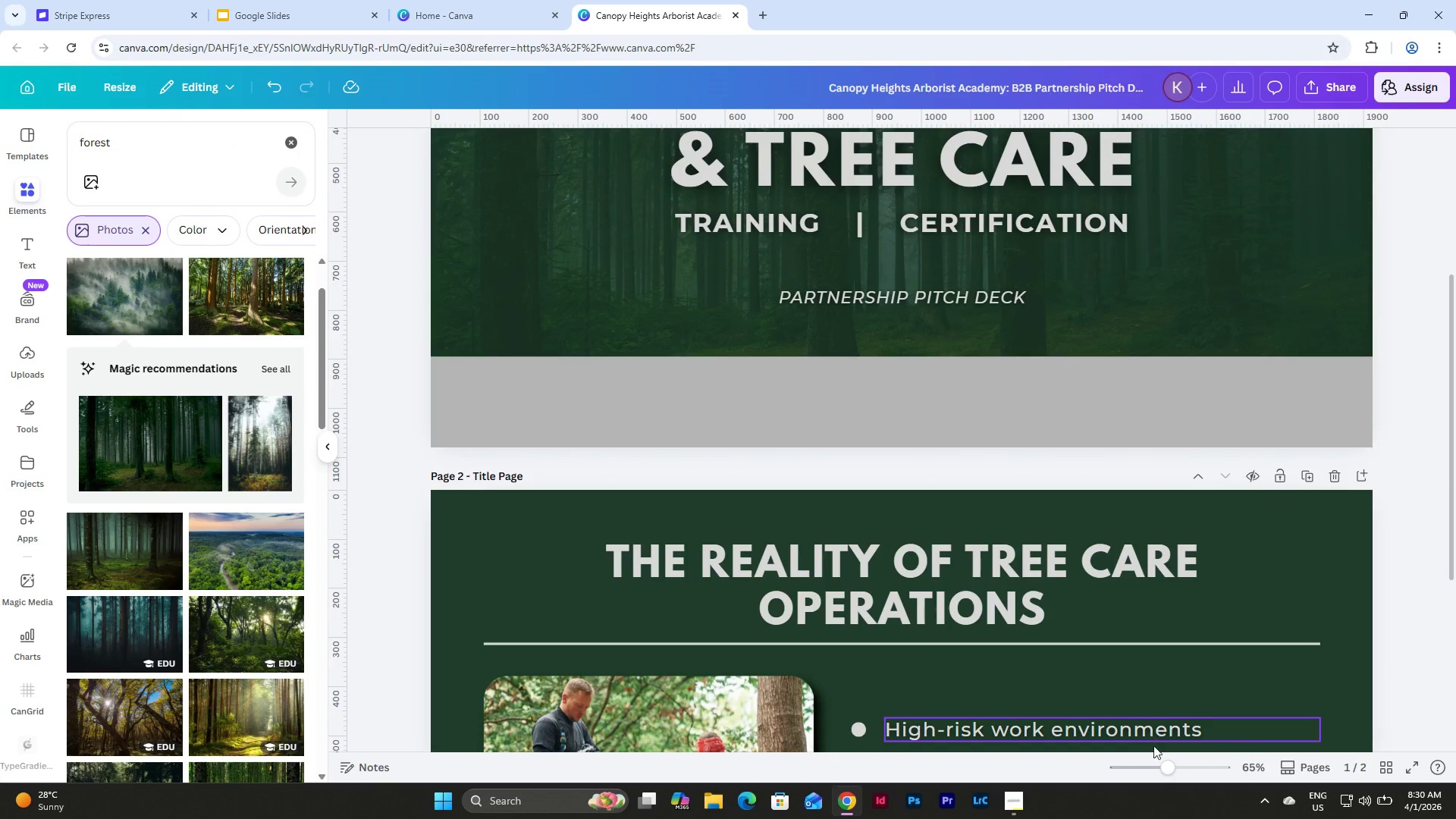 
left_click_drag(start_coordinate=[1165, 761], to_coordinate=[1149, 758])
 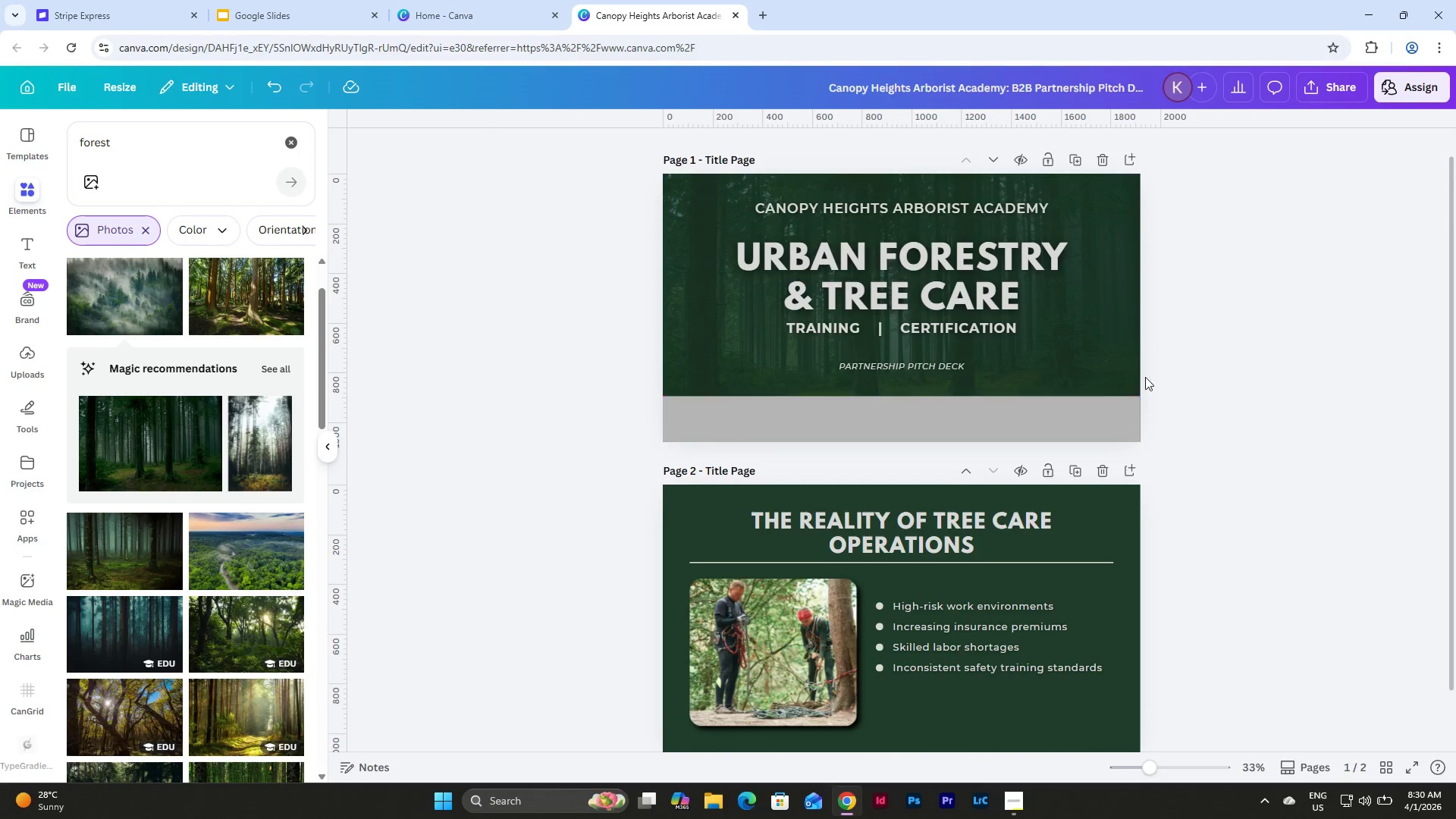 
scroll: coordinate [1147, 369], scroll_direction: up, amount: 2.0
 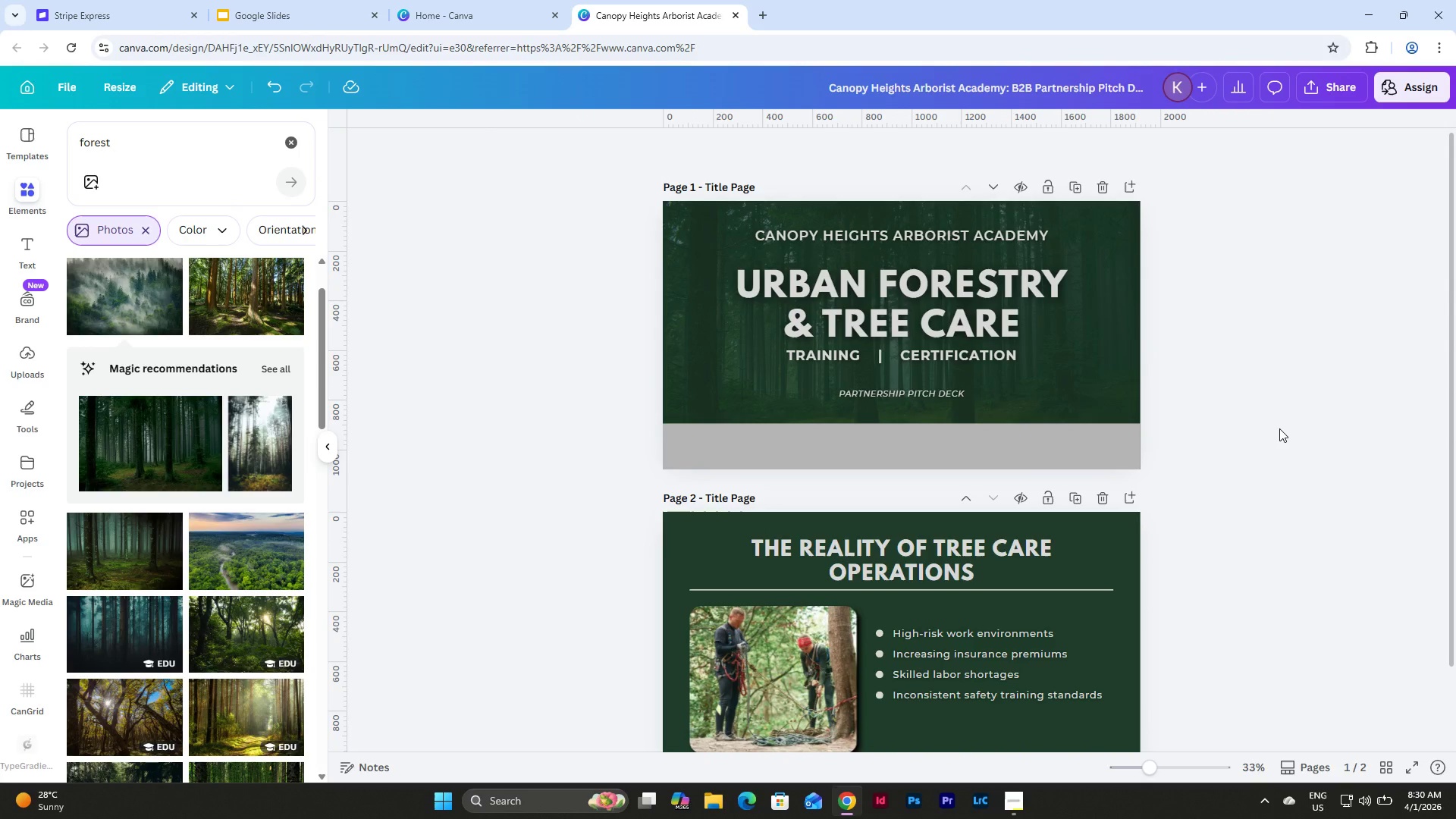 
wait(7.9)
 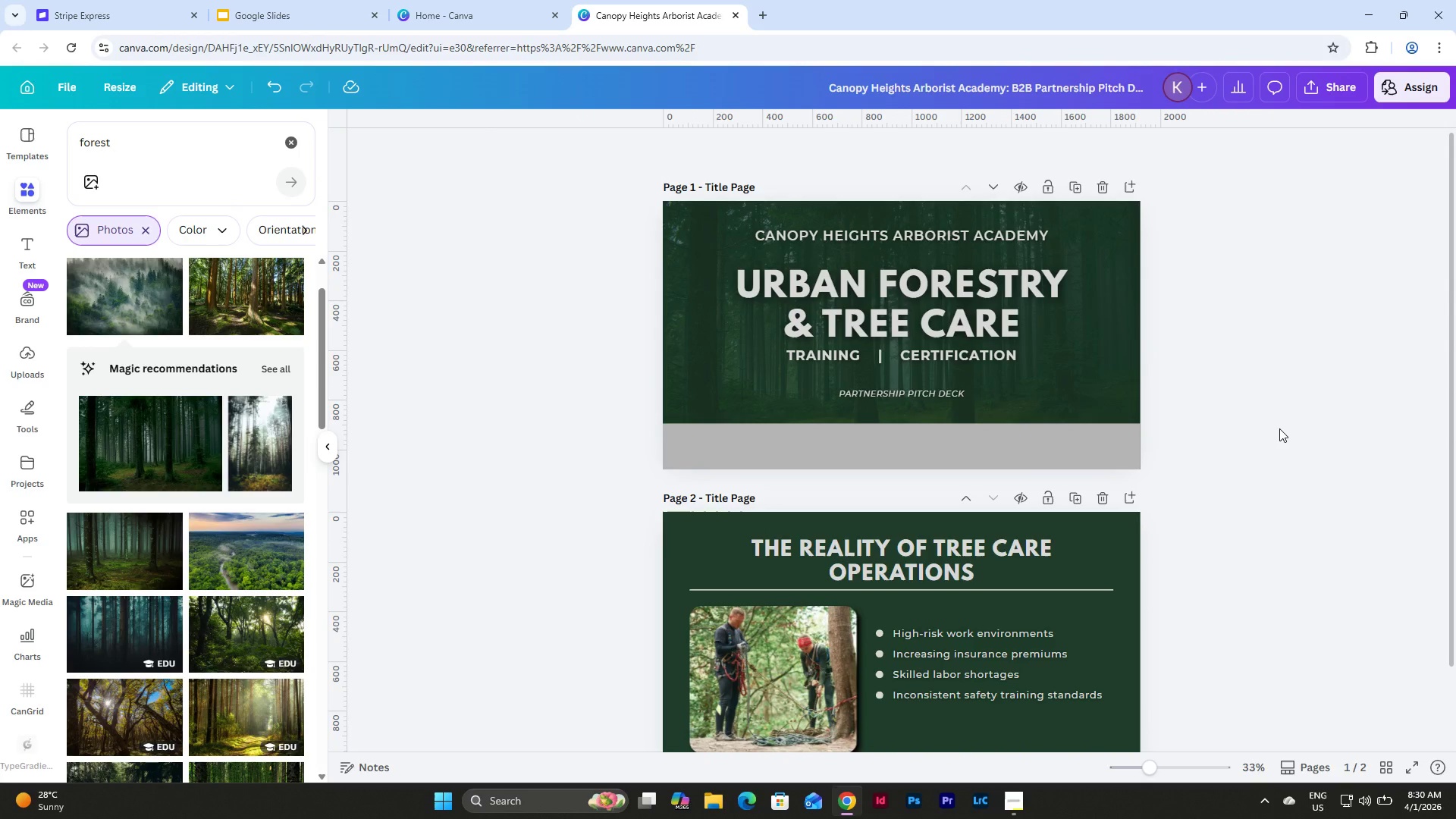 
scroll: coordinate [1097, 476], scroll_direction: up, amount: 3.0
 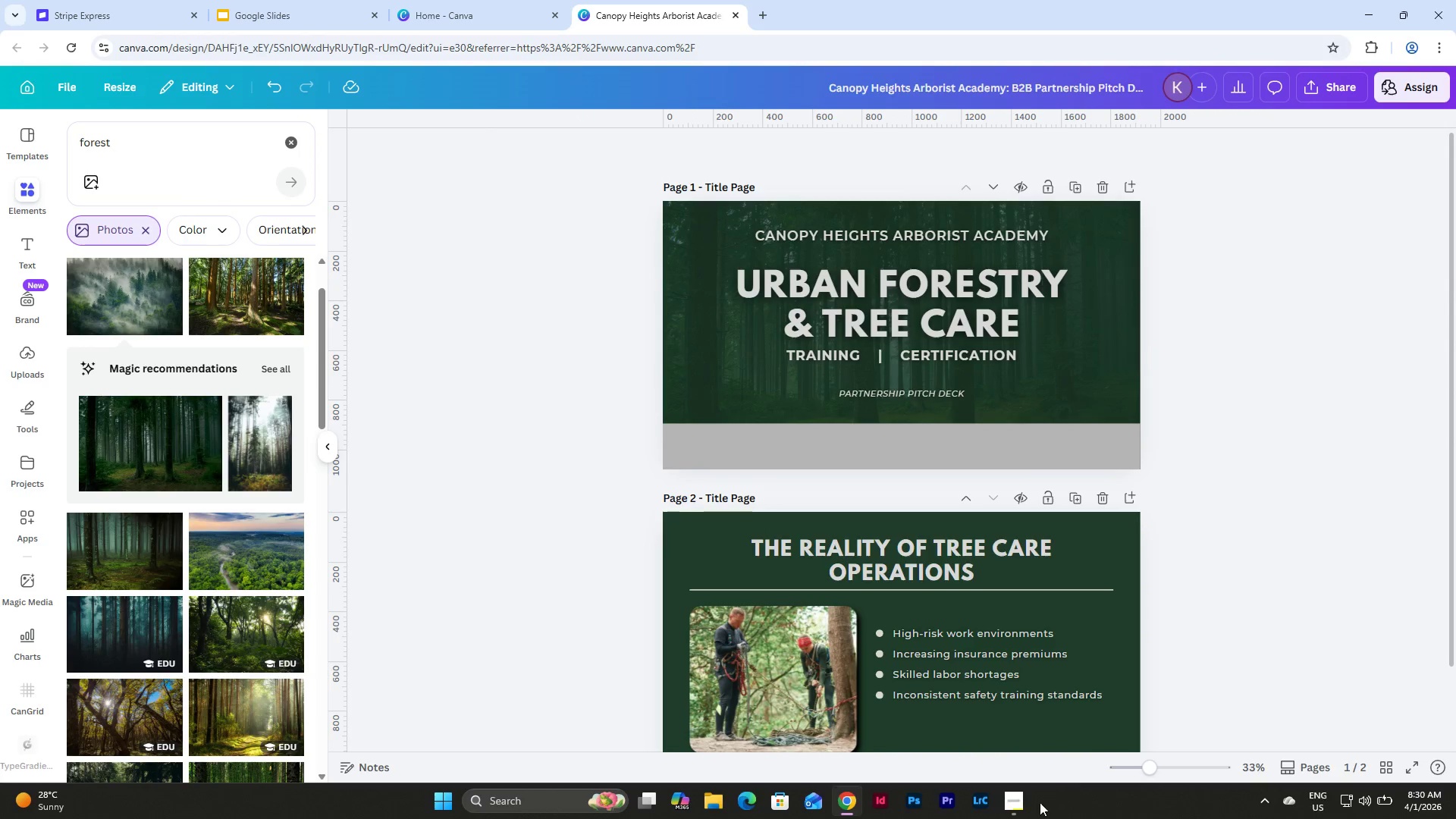 
left_click([1022, 806])